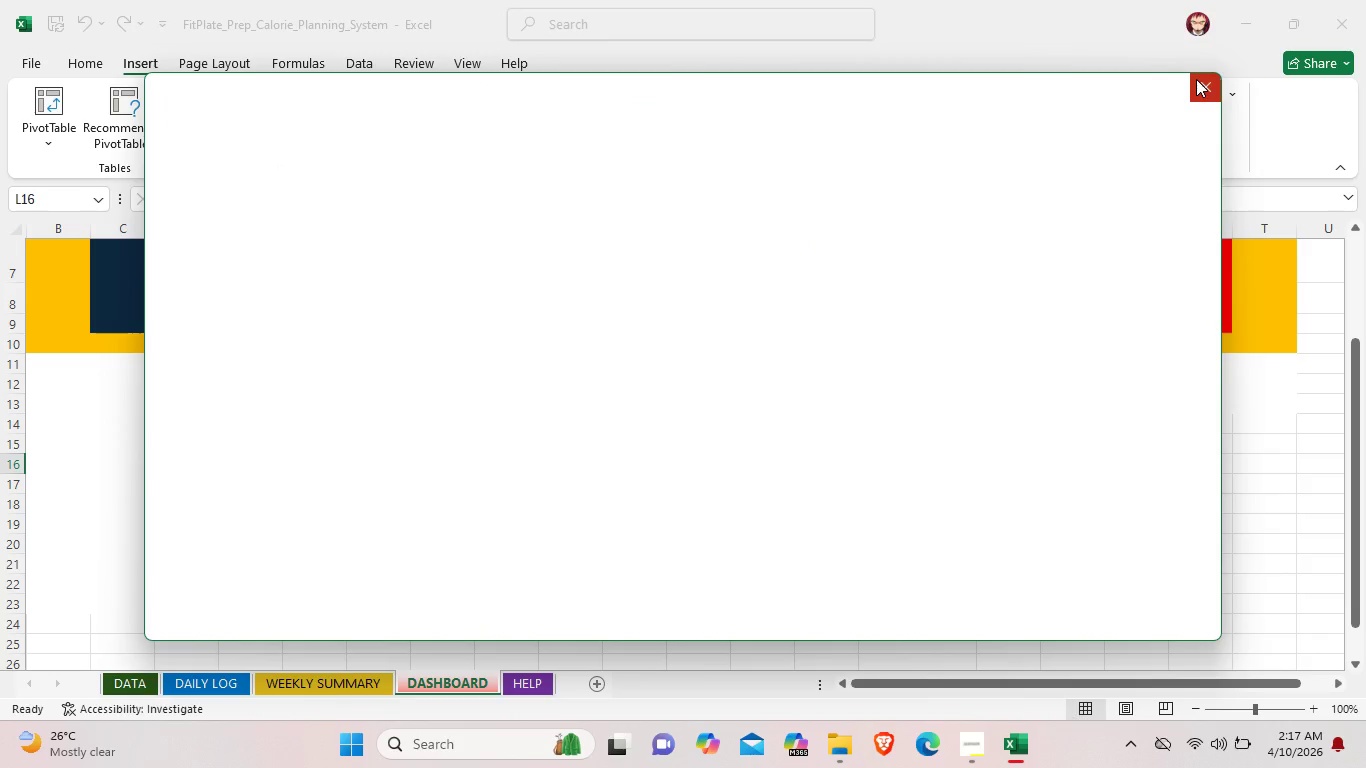 
left_click([1196, 79])
 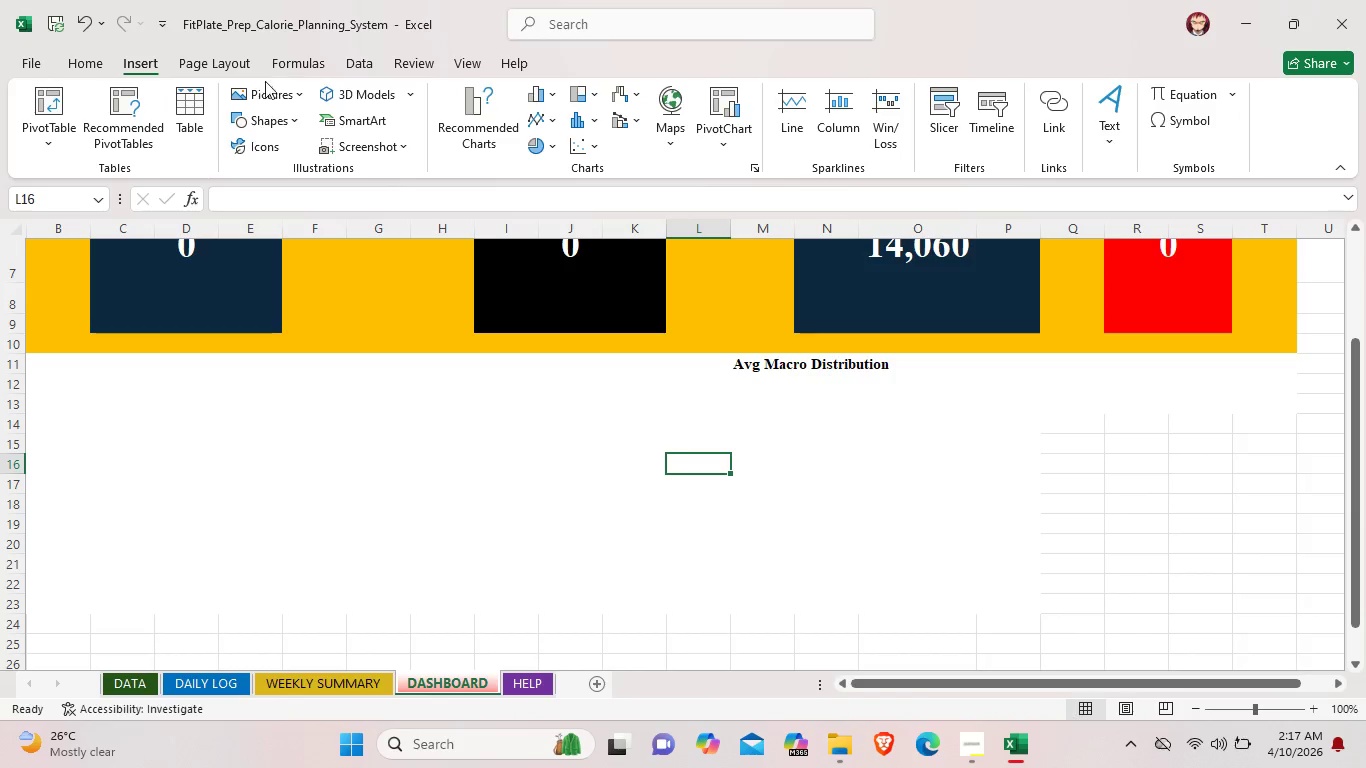 
left_click([268, 86])
 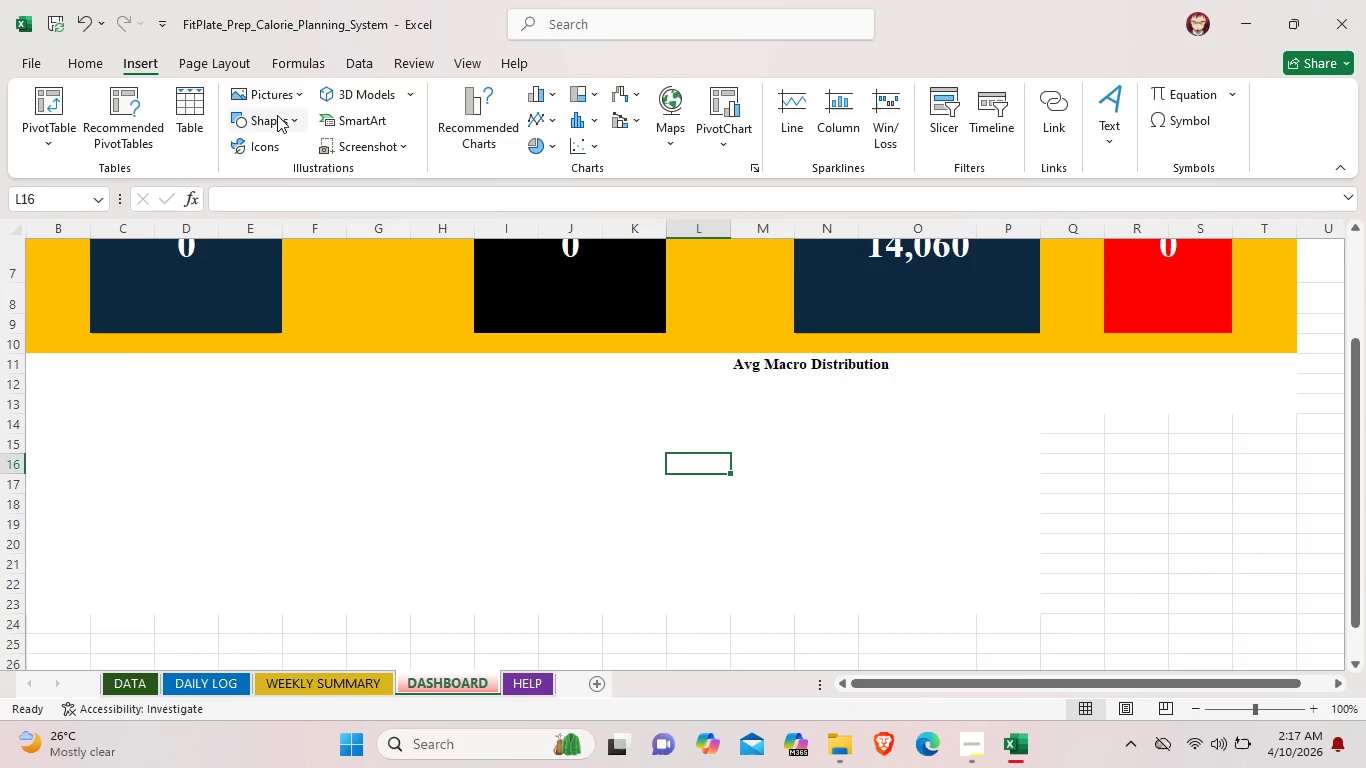 
left_click([277, 115])
 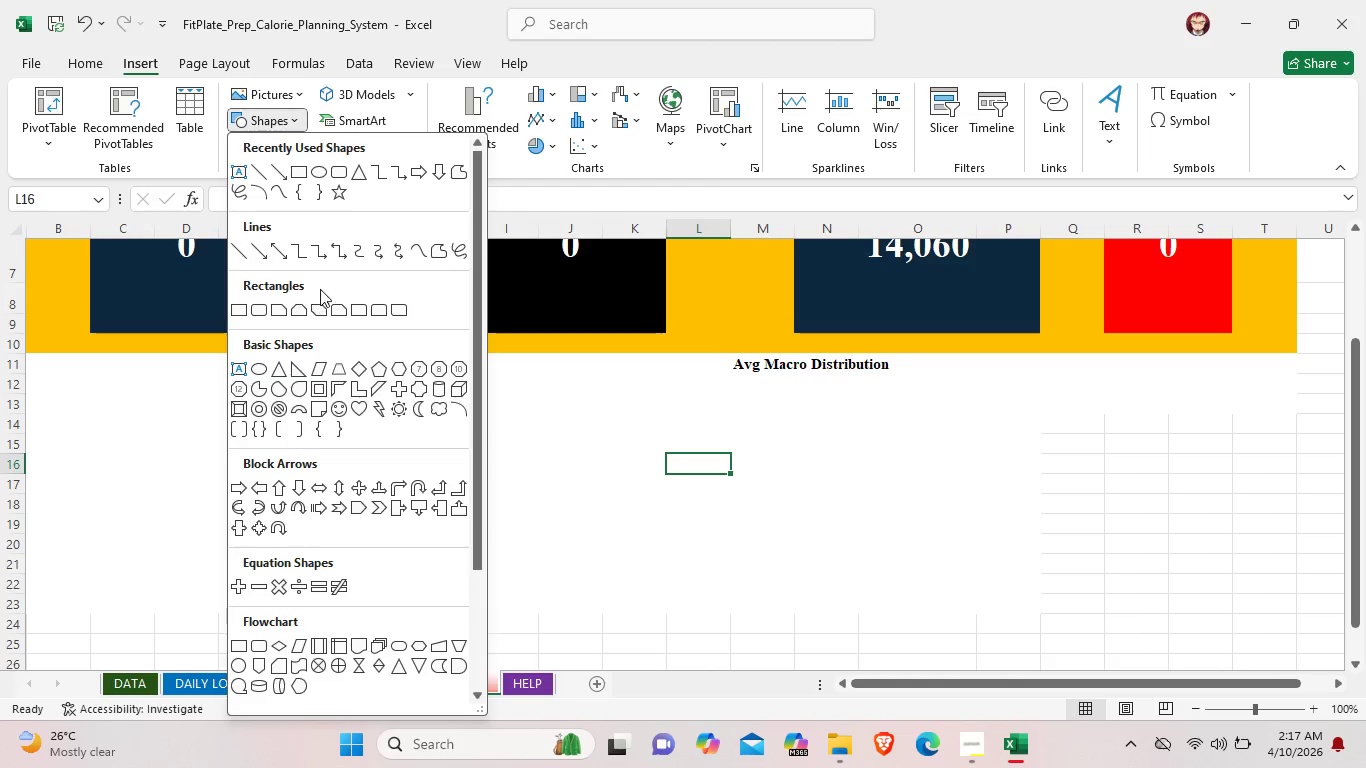 
wait(5.42)
 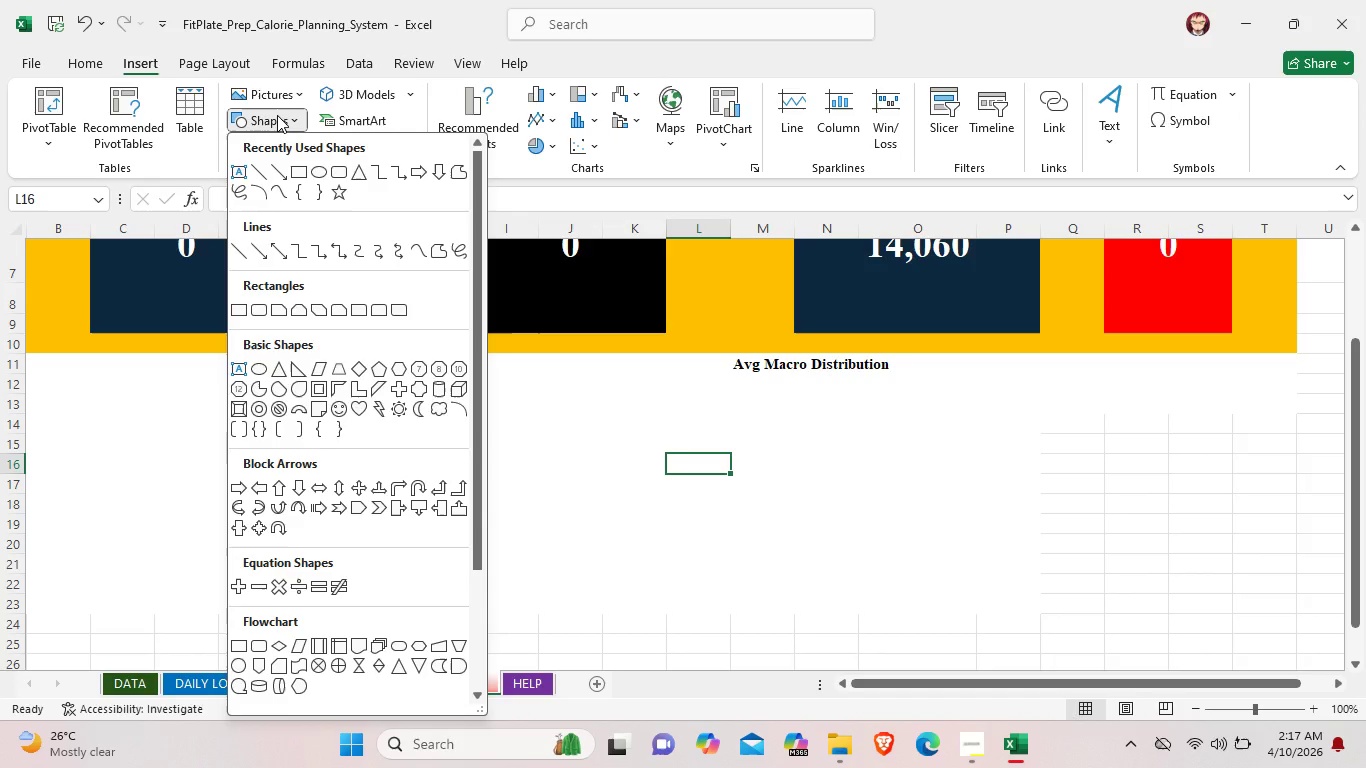 
left_click([298, 114])
 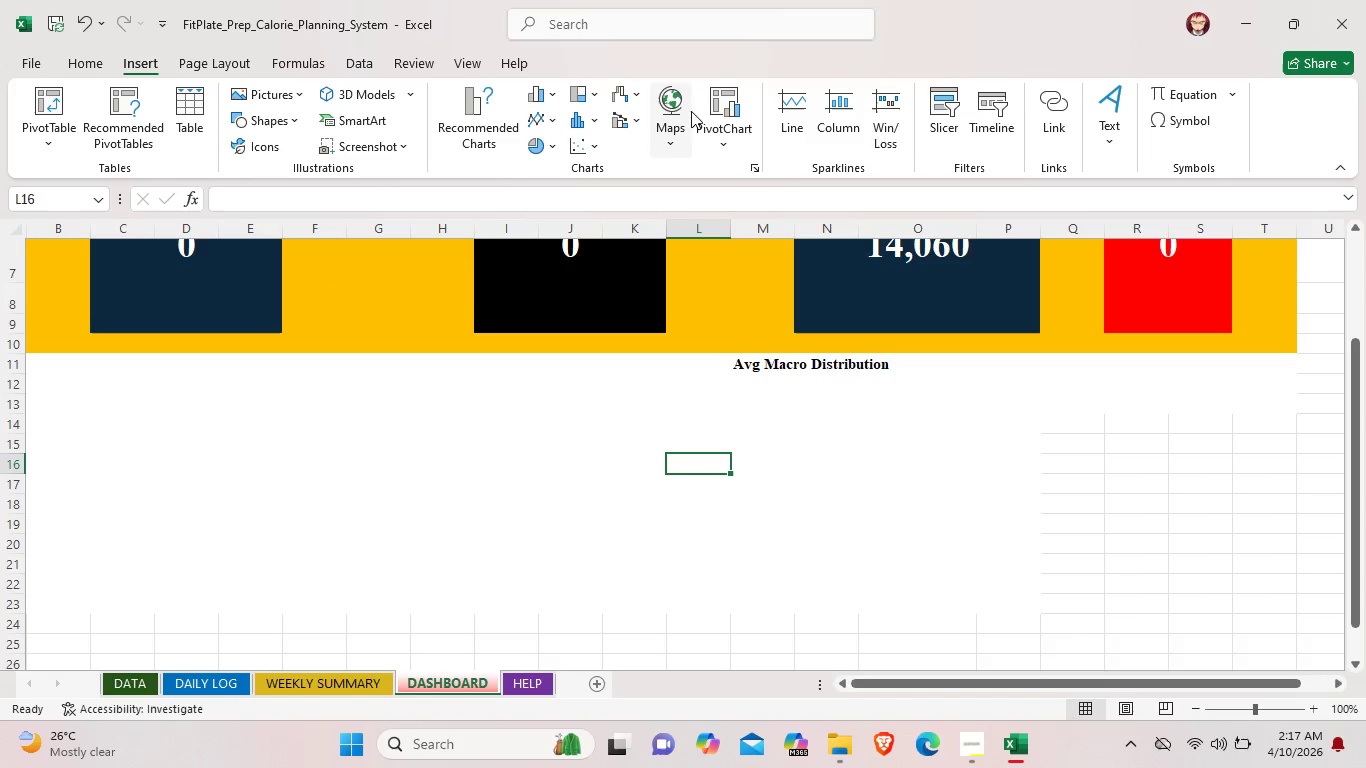 
wait(5.22)
 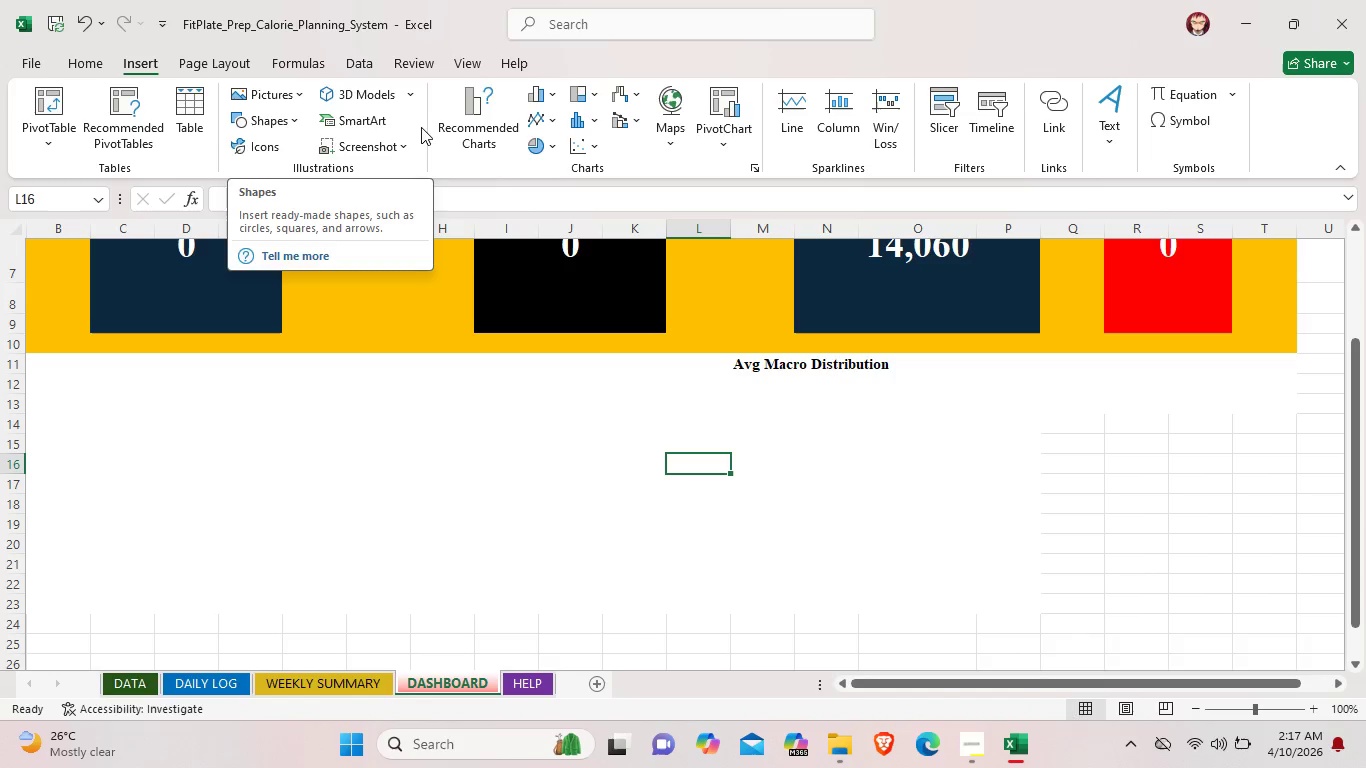 
left_click([710, 131])
 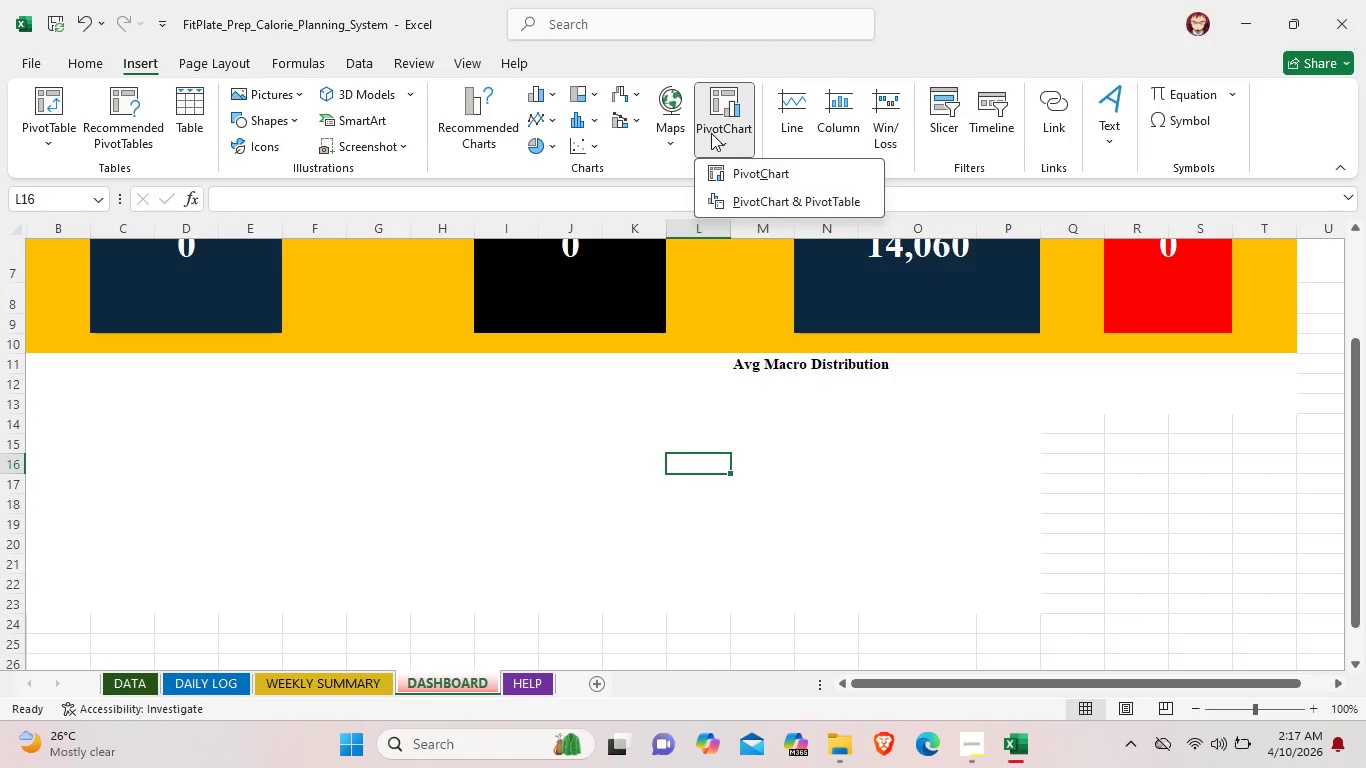 
left_click([758, 173])
 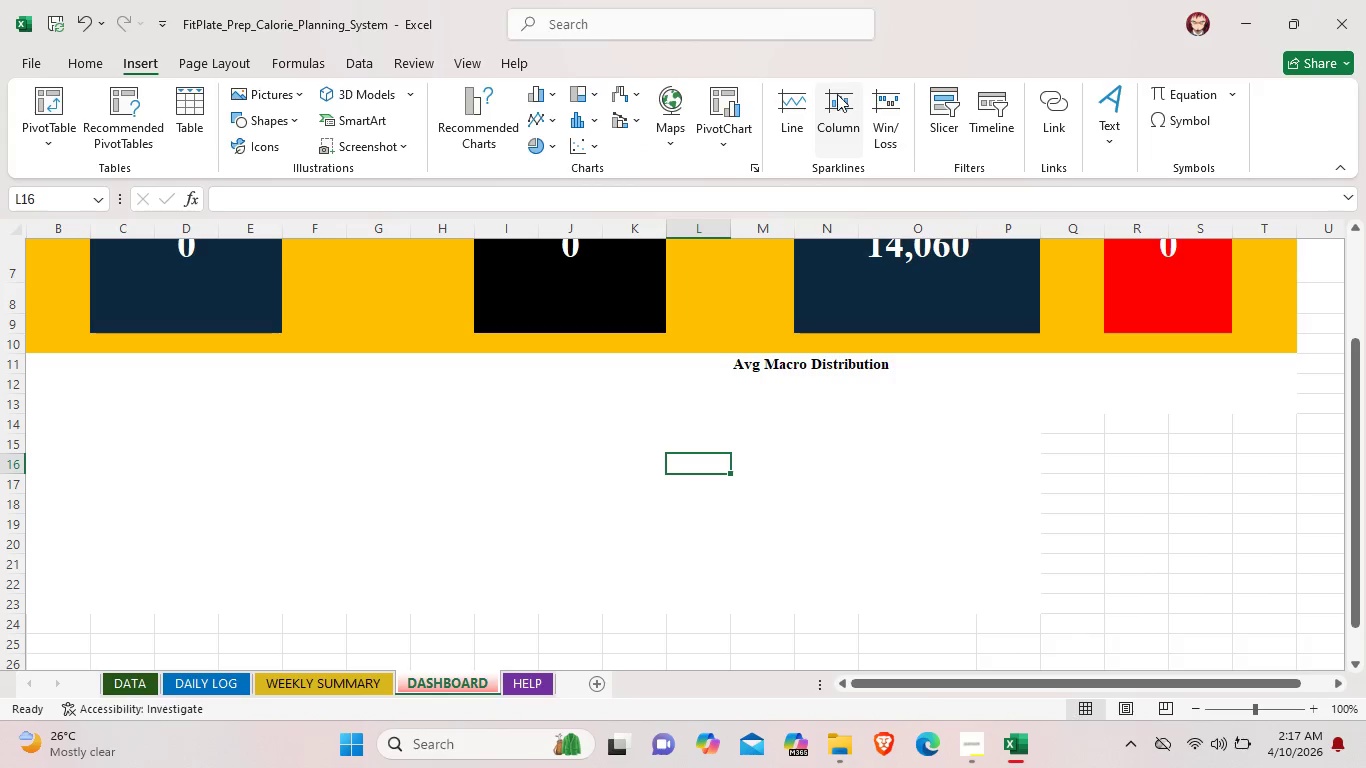 
wait(5.41)
 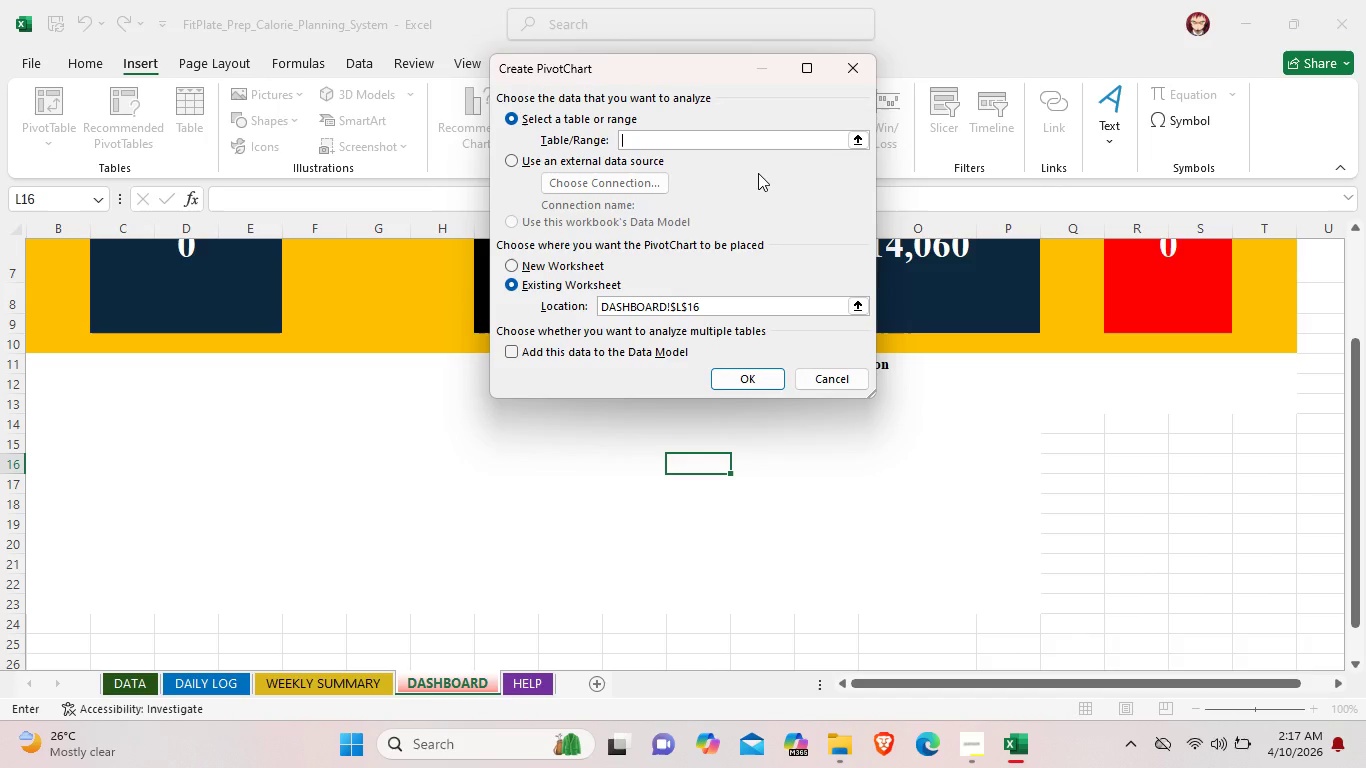 
left_click([846, 108])
 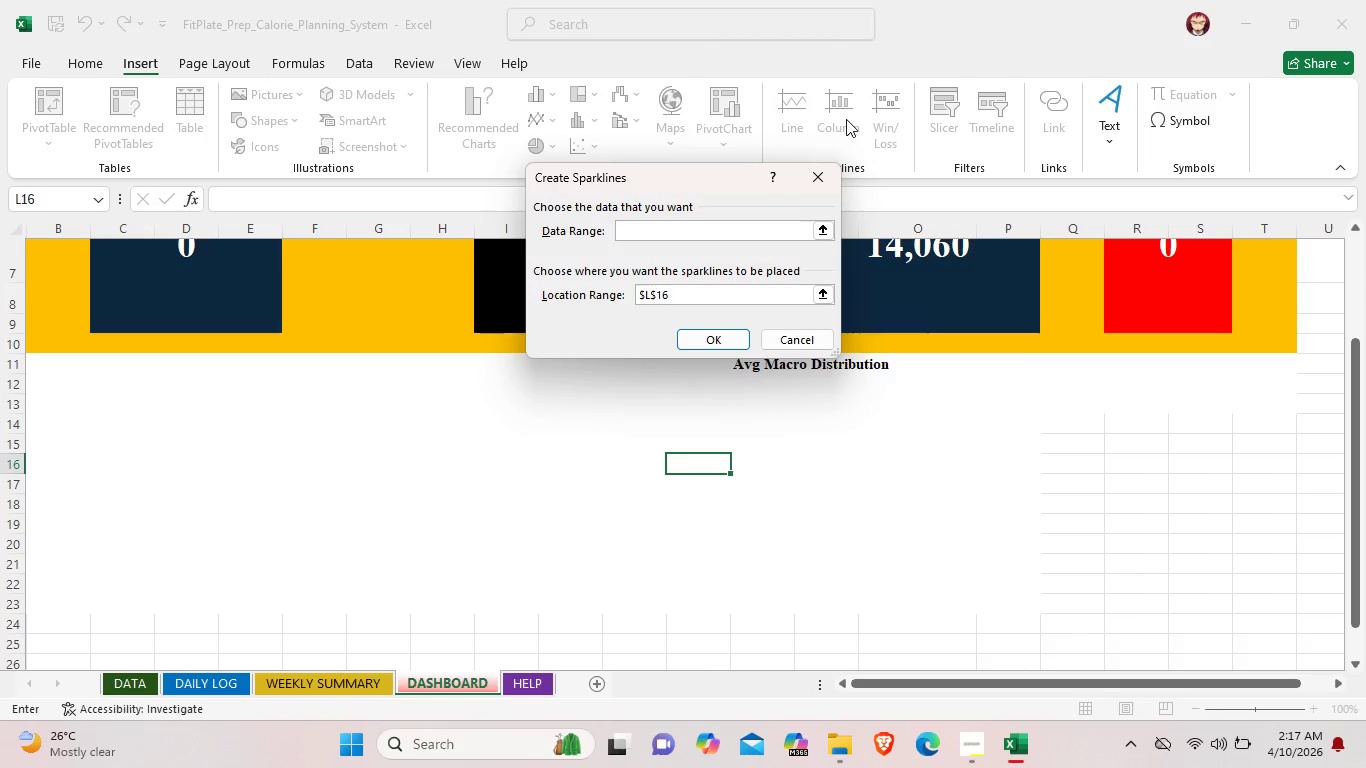 
wait(7.22)
 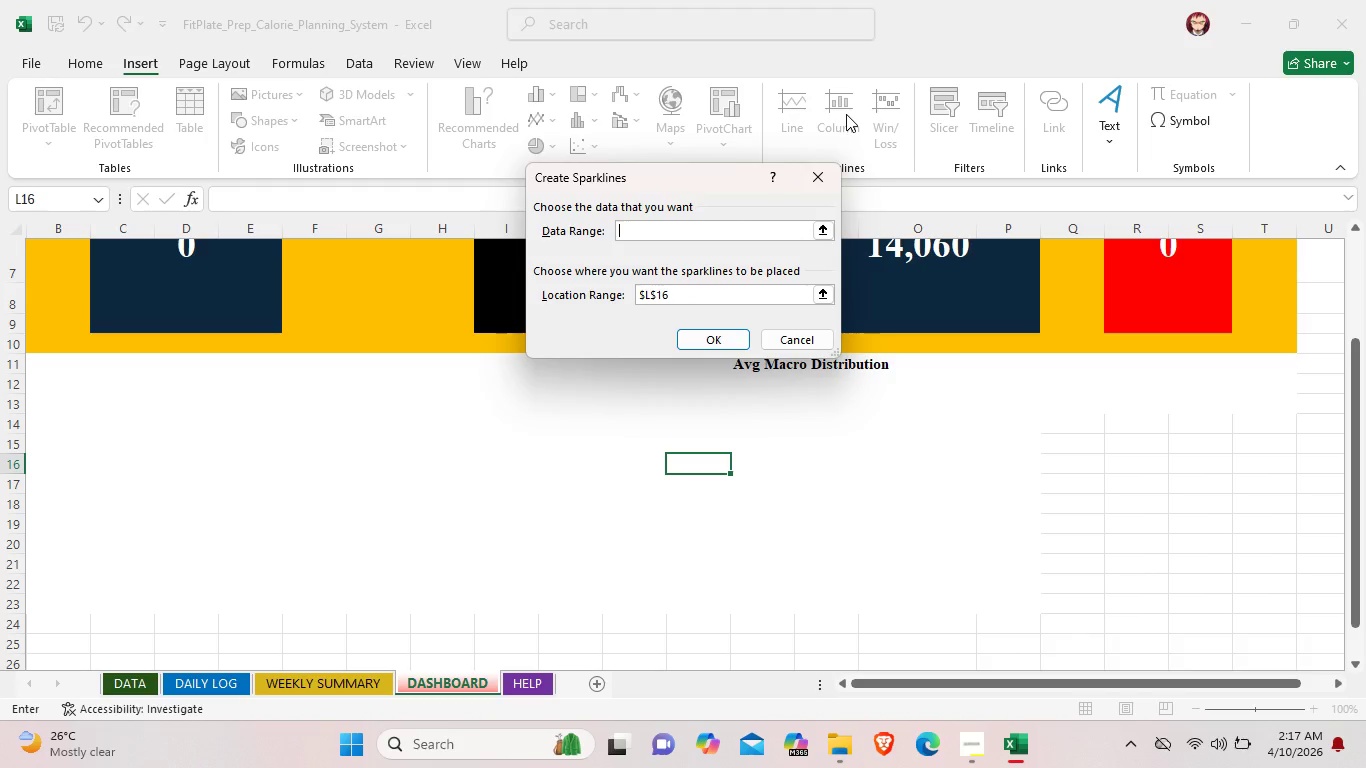 
left_click([818, 176])
 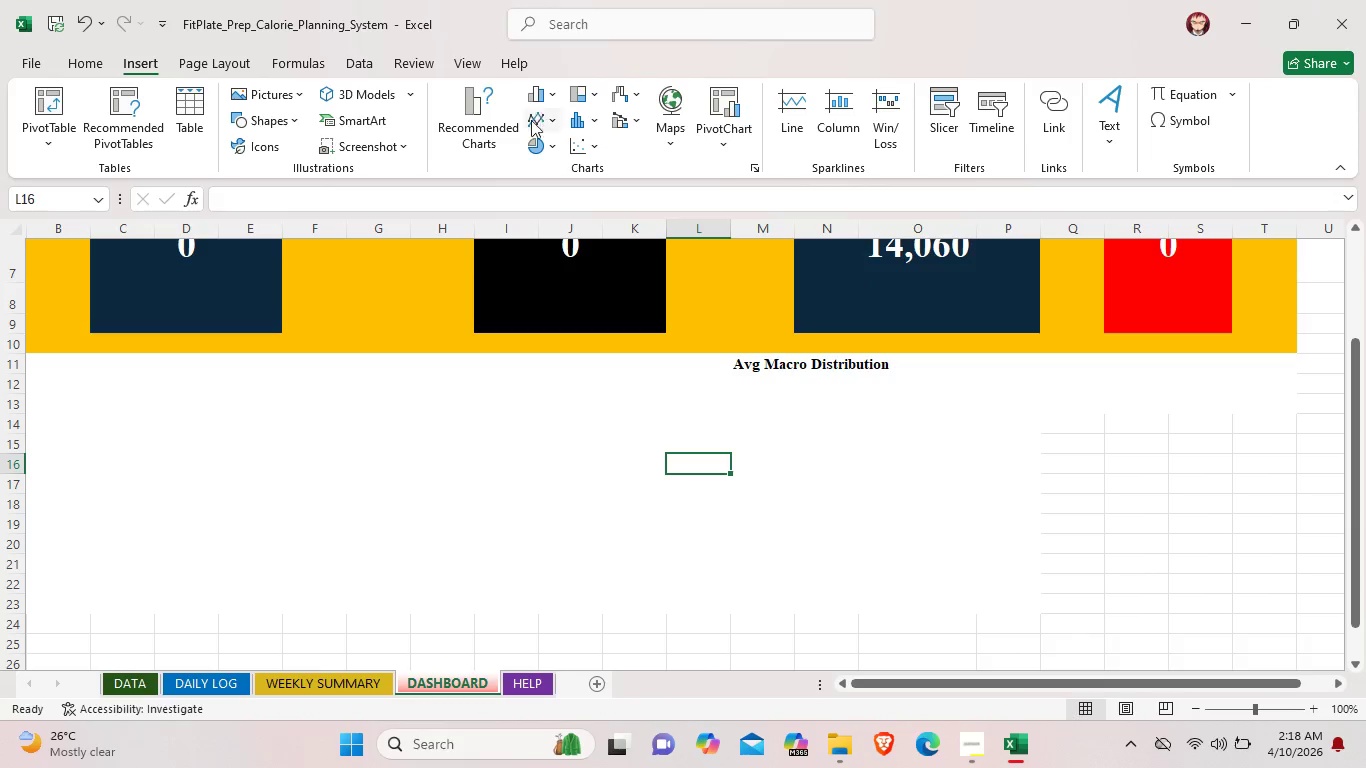 
left_click([530, 139])
 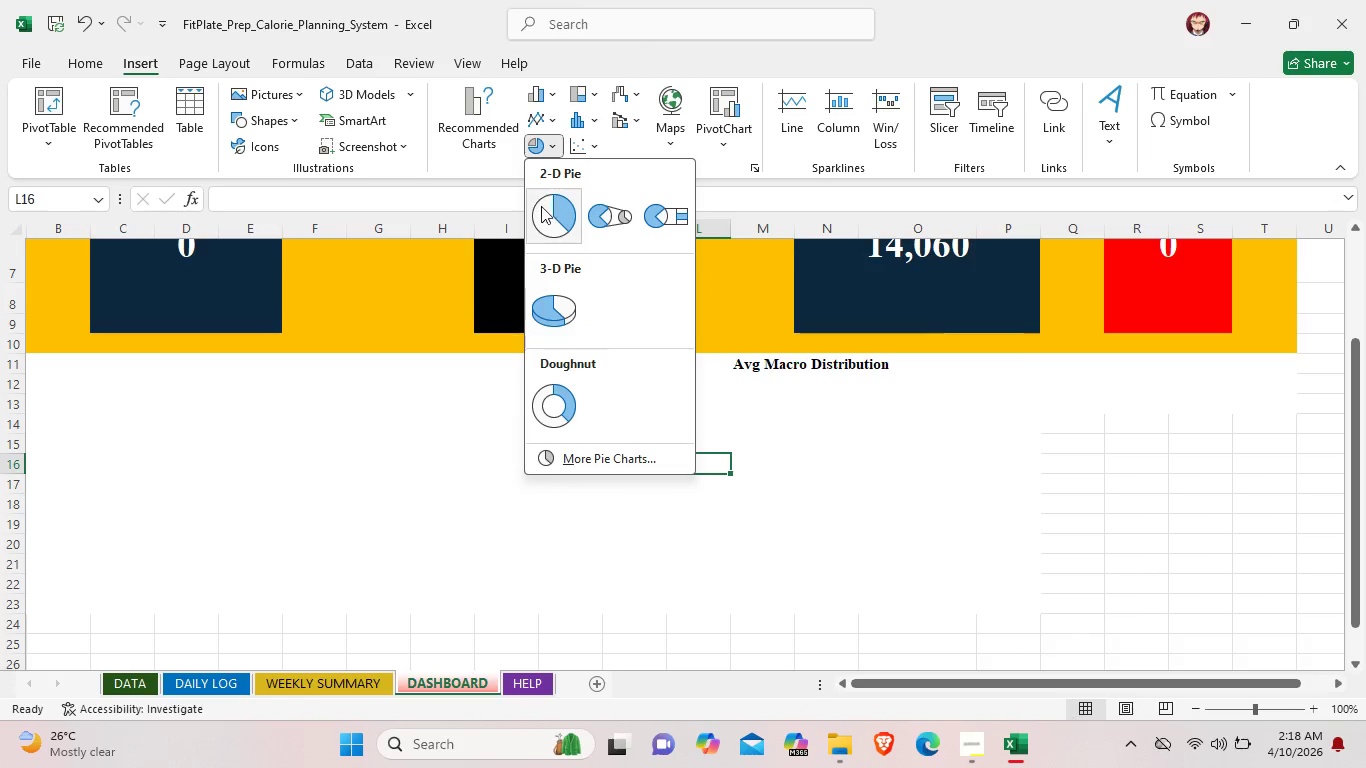 
mouse_move([546, 327])
 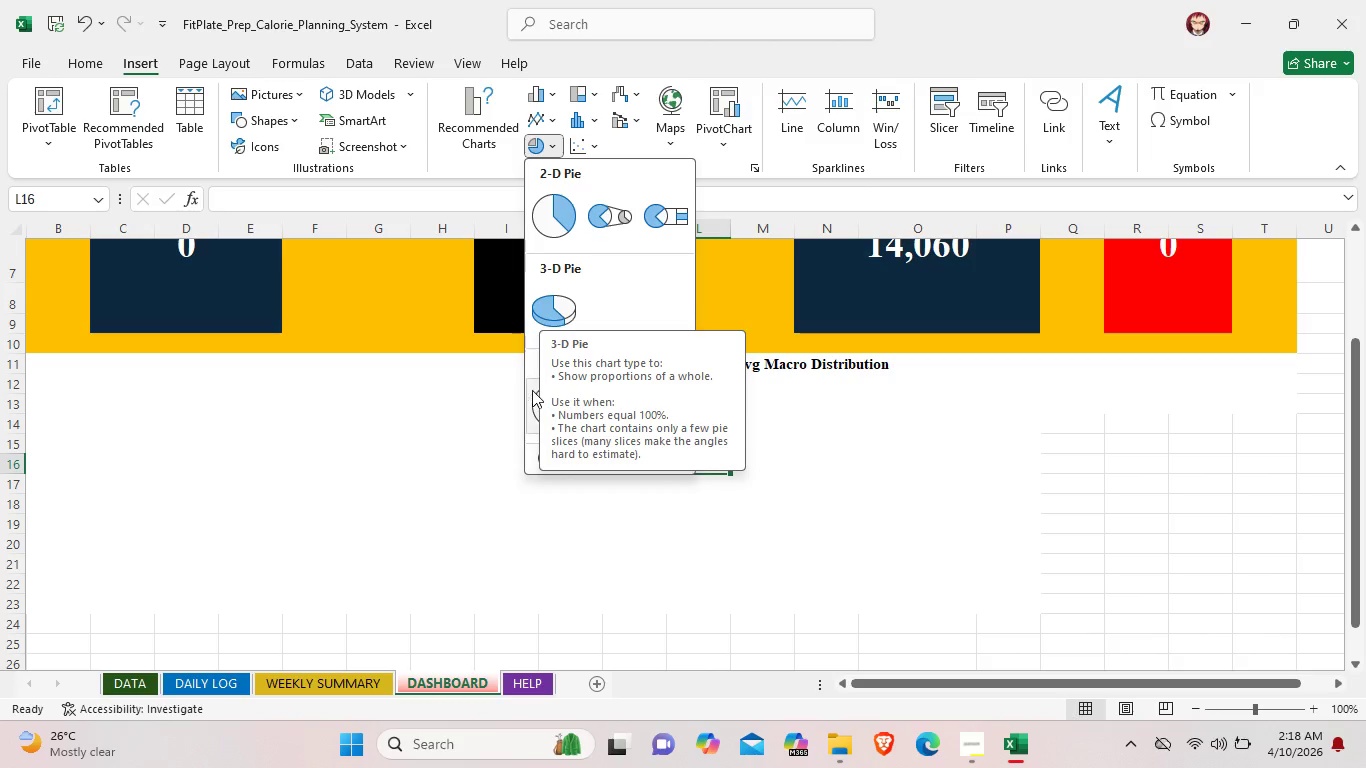 
left_click([532, 390])
 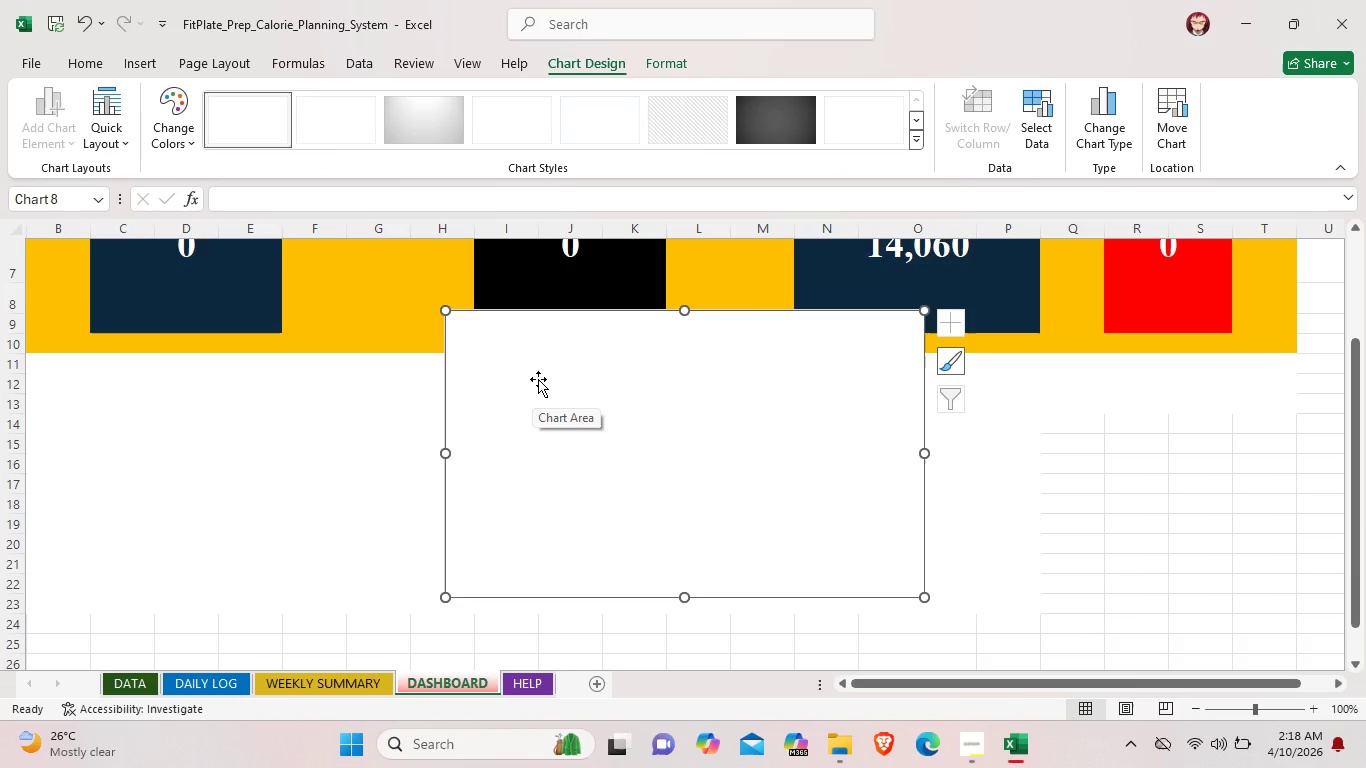 
wait(5.66)
 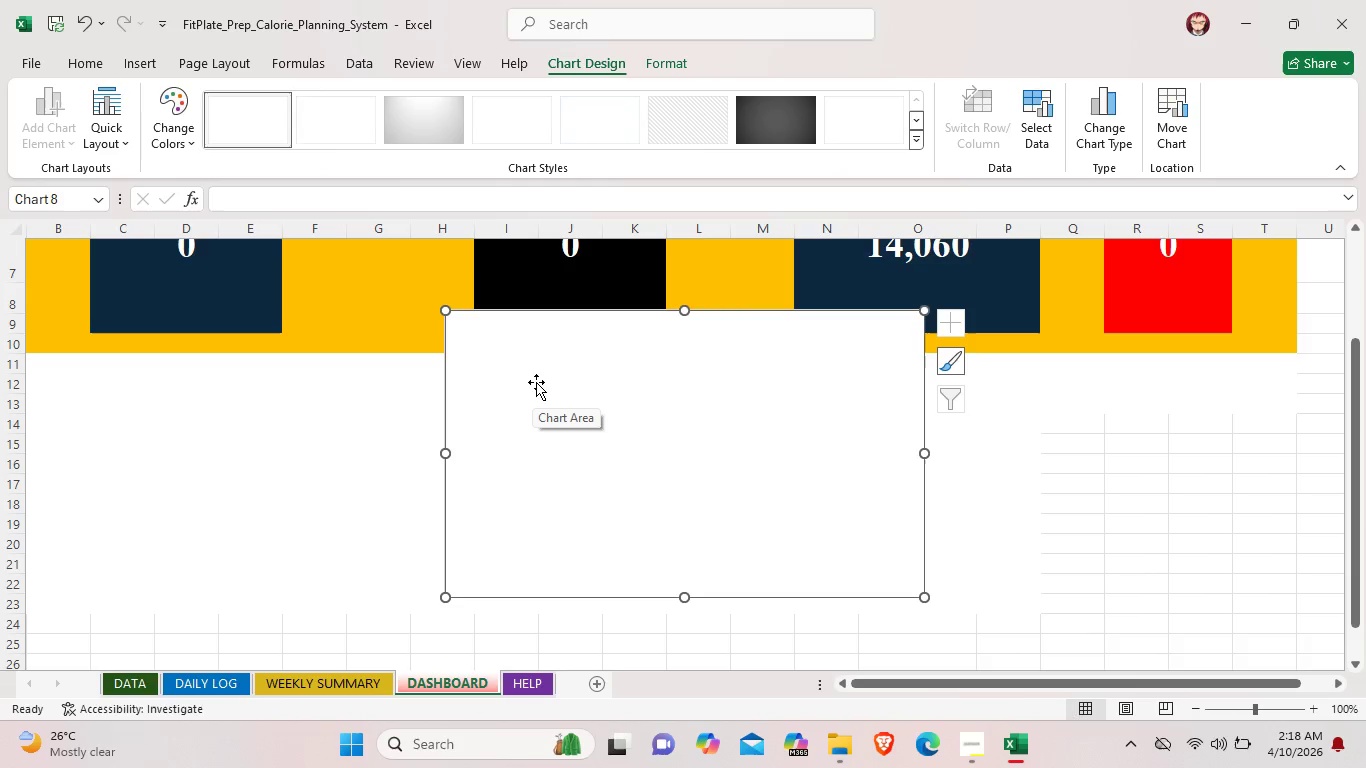 
double_click([541, 375])
 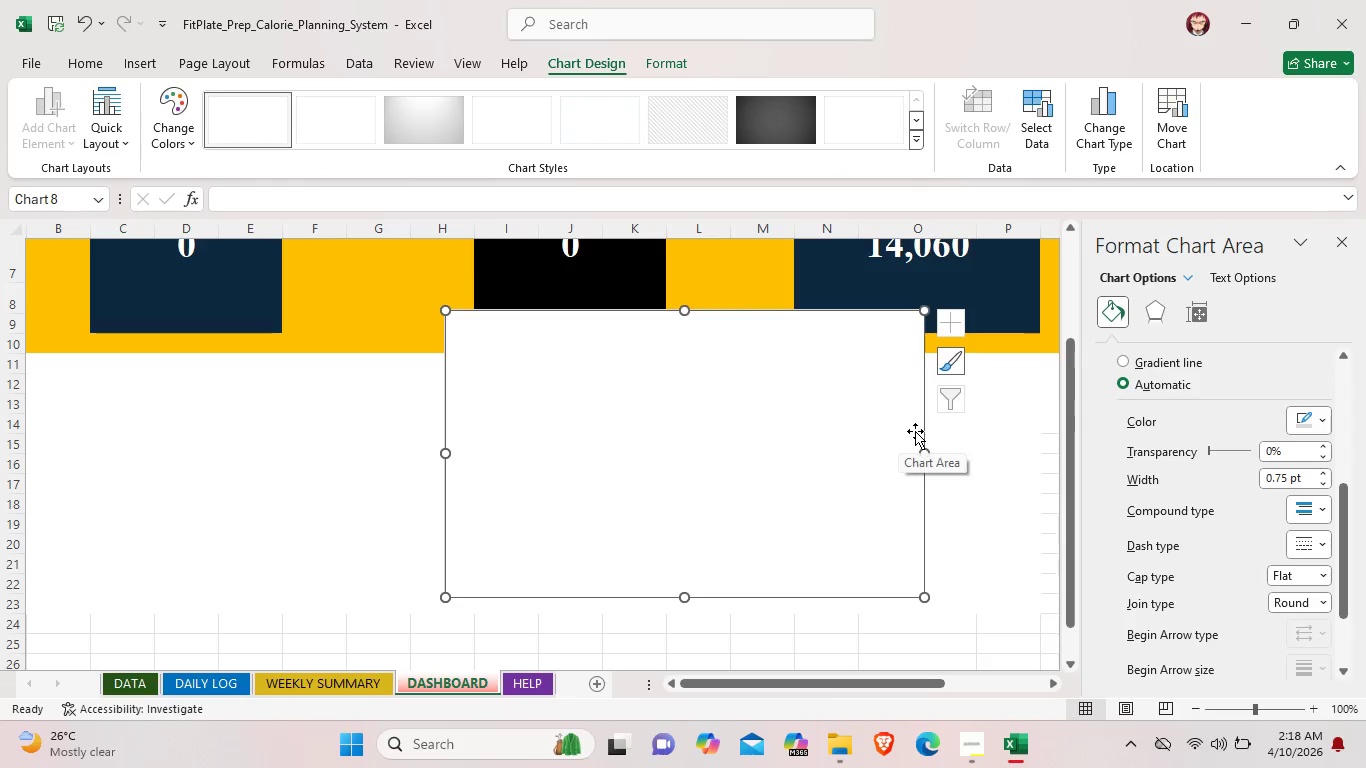 
wait(5.14)
 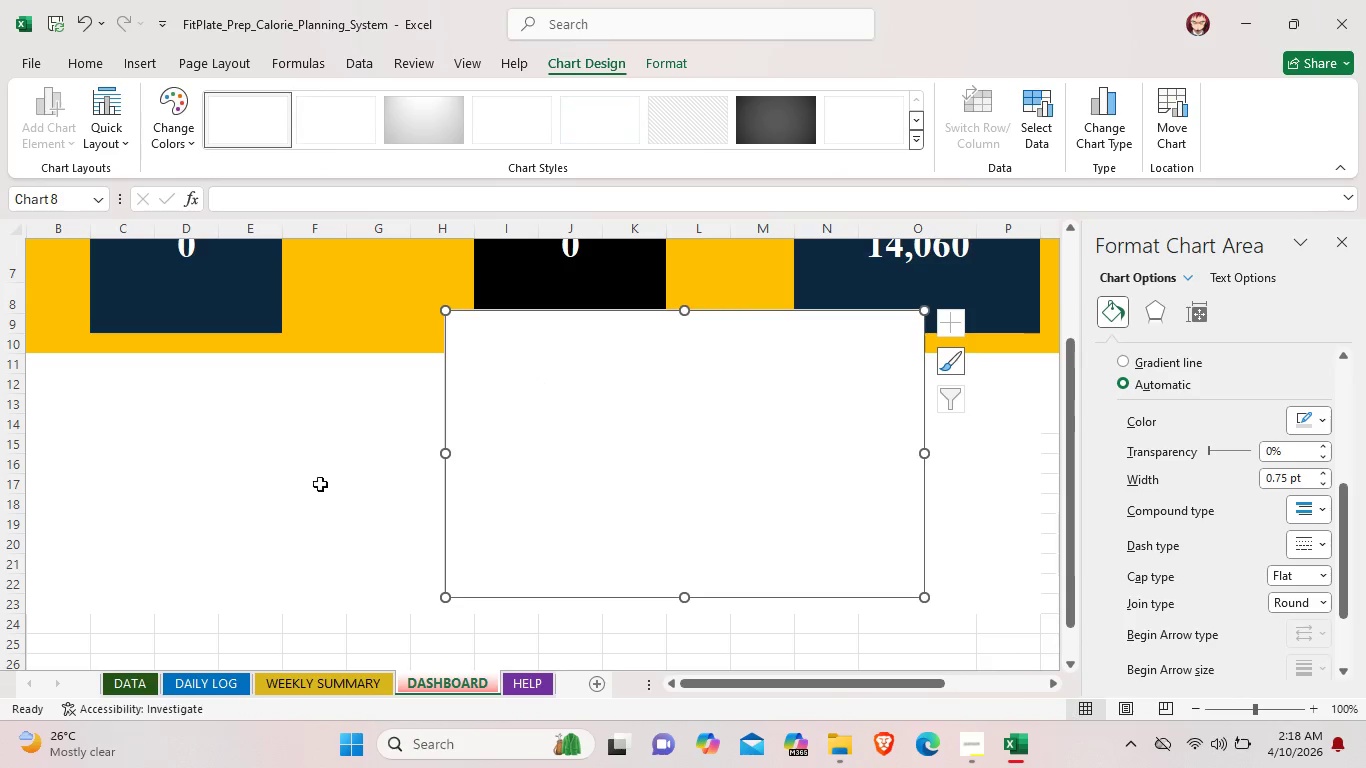 
left_click_drag(start_coordinate=[926, 598], to_coordinate=[613, 626])
 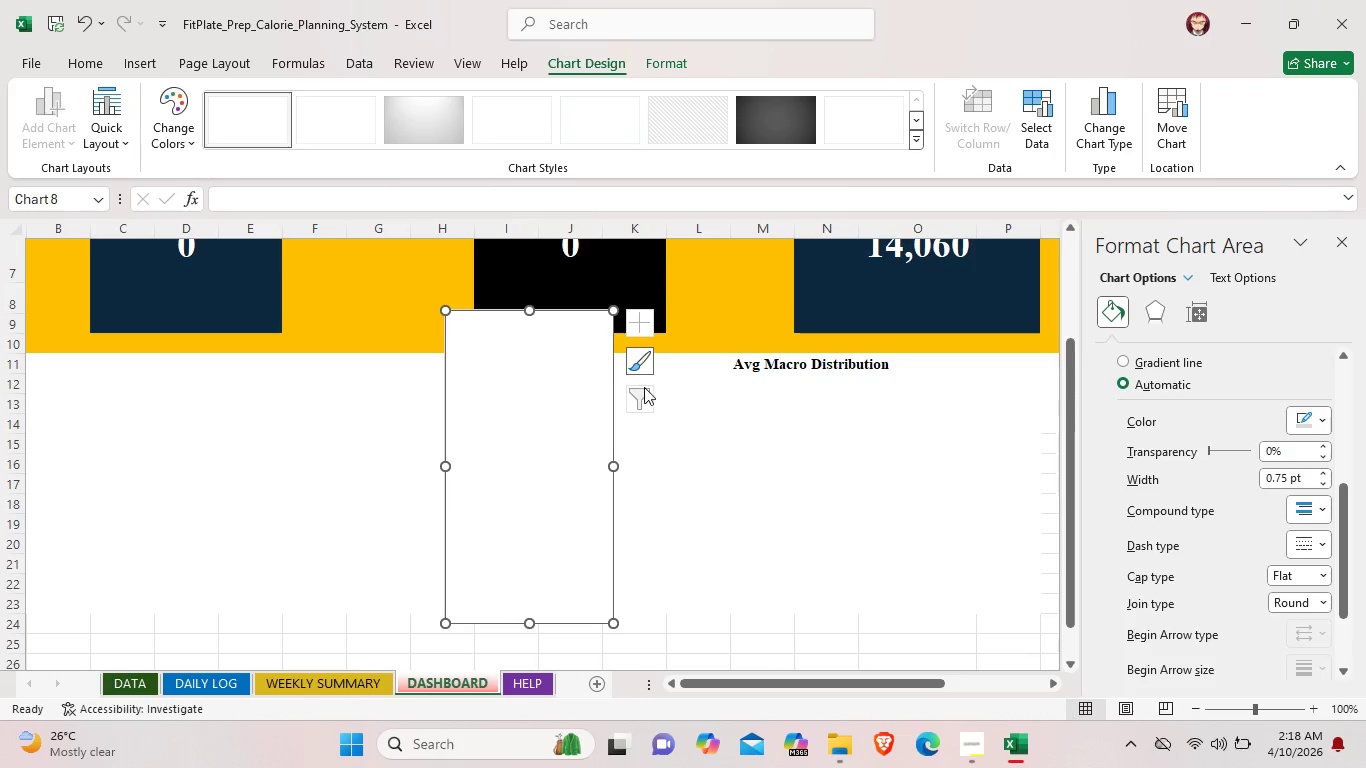 
double_click([642, 395])
 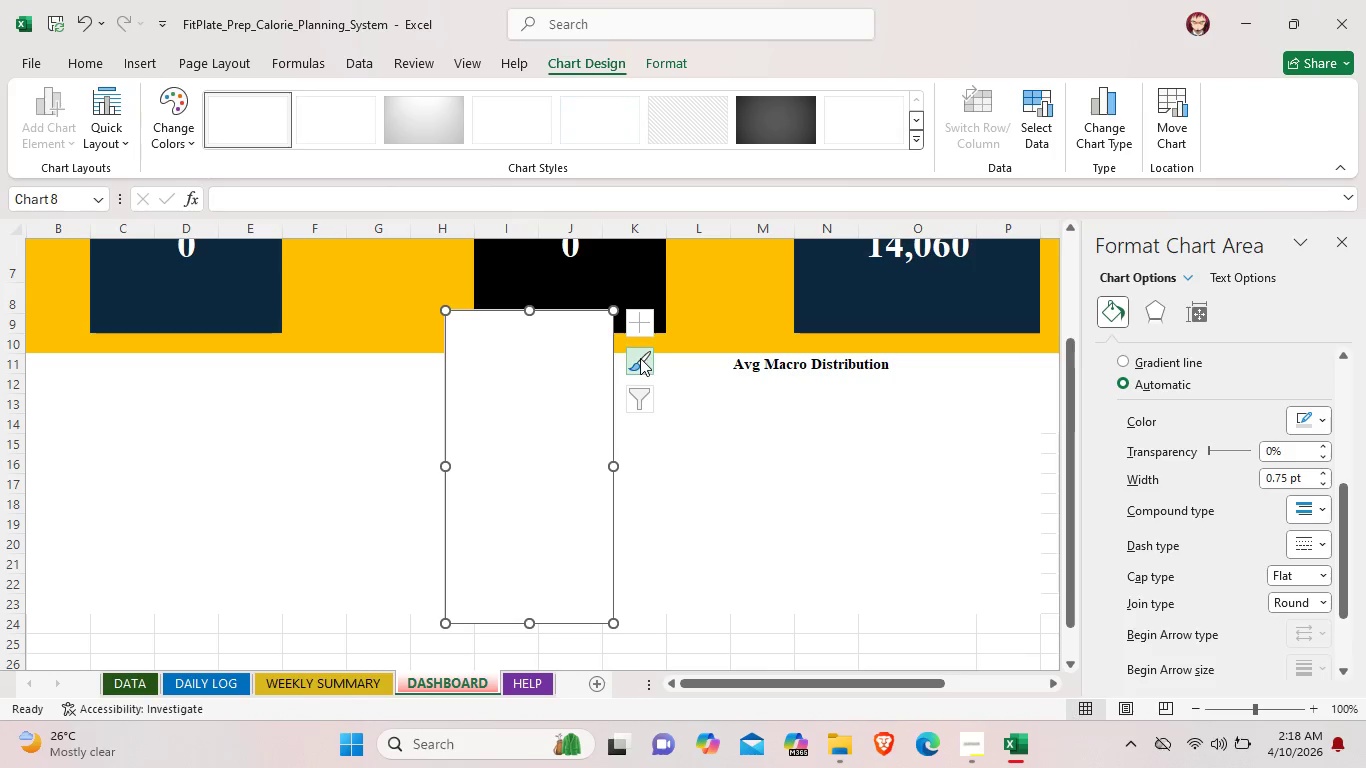 
left_click([640, 358])
 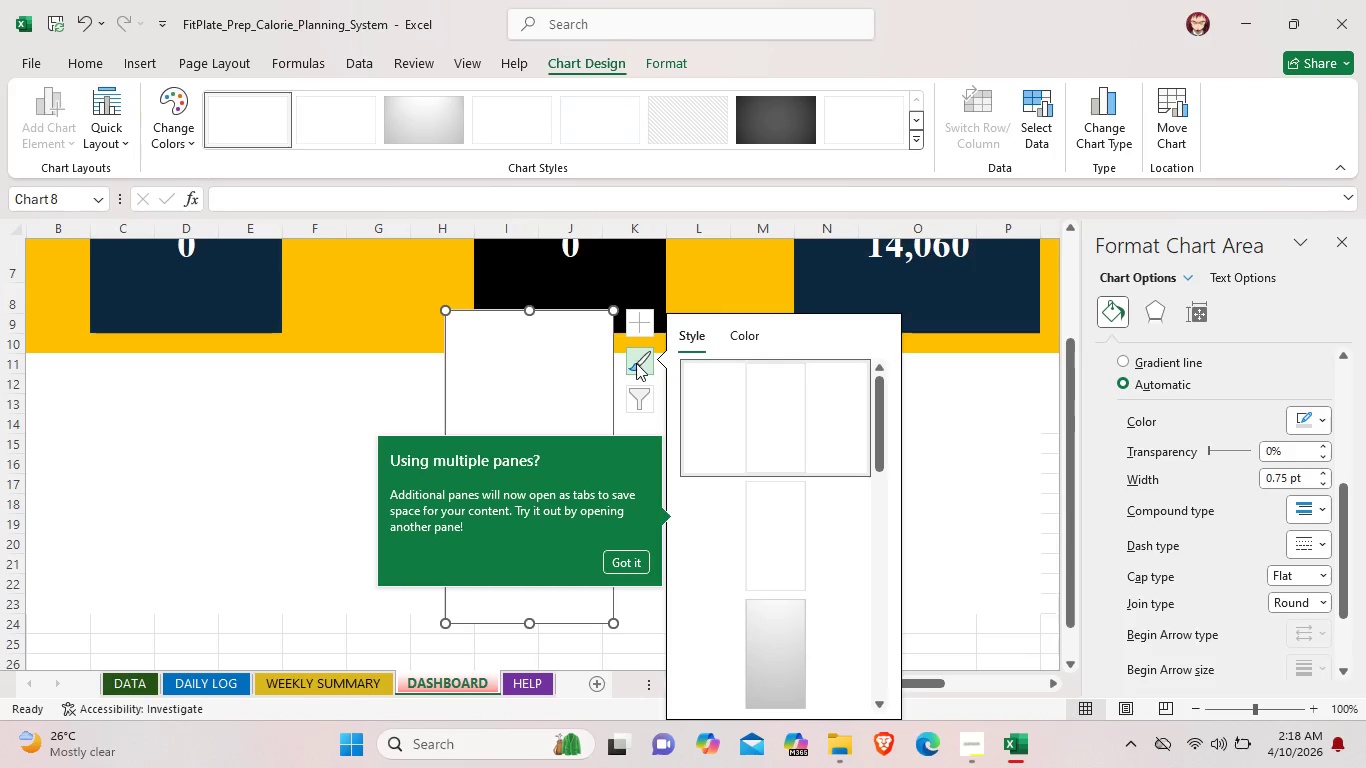 
wait(5.12)
 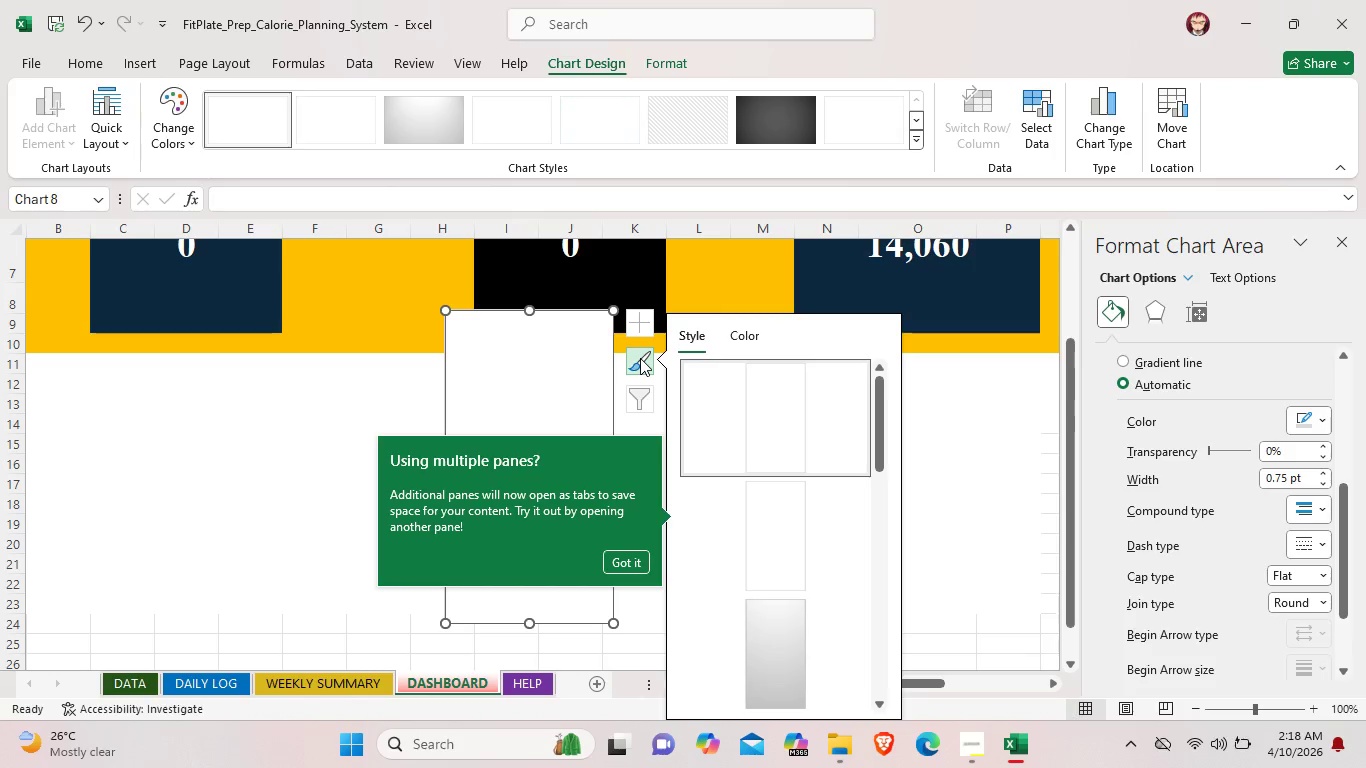 
left_click([618, 564])
 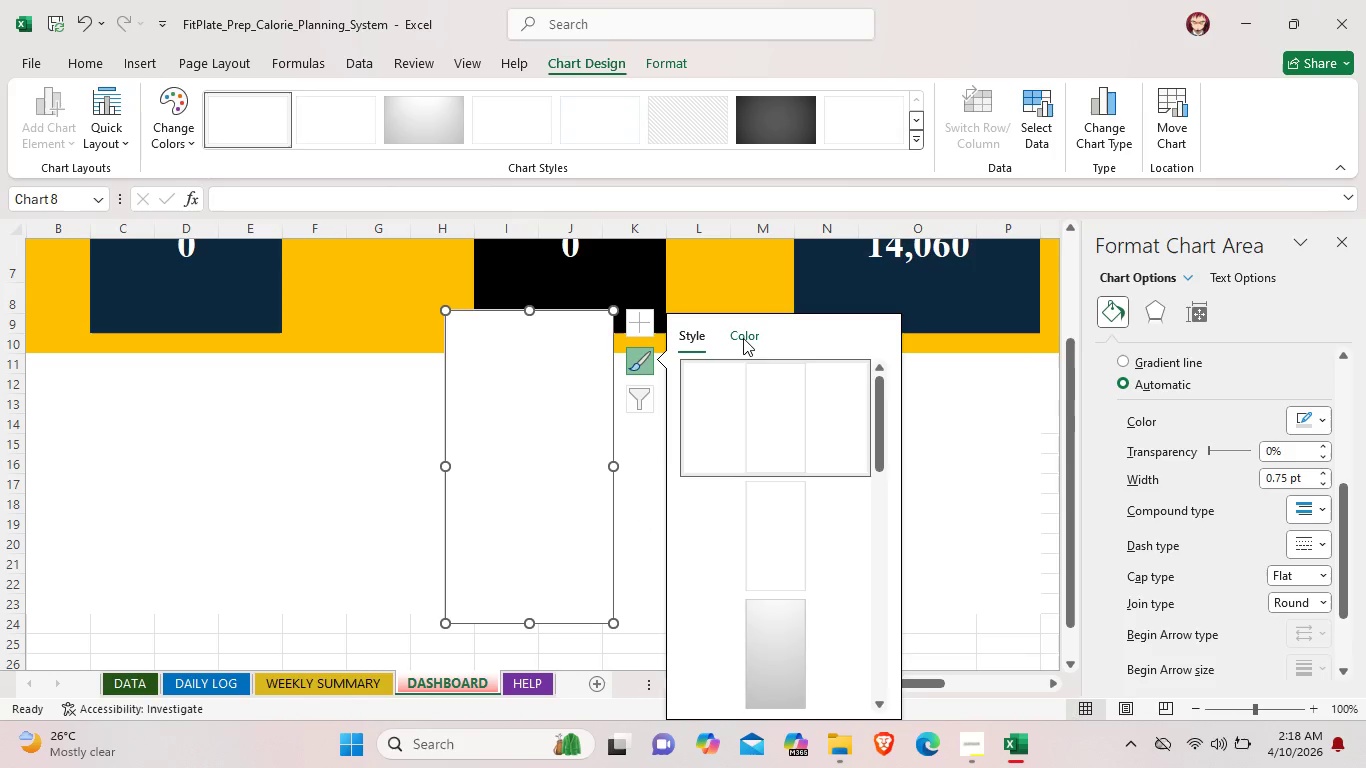 
left_click([743, 338])
 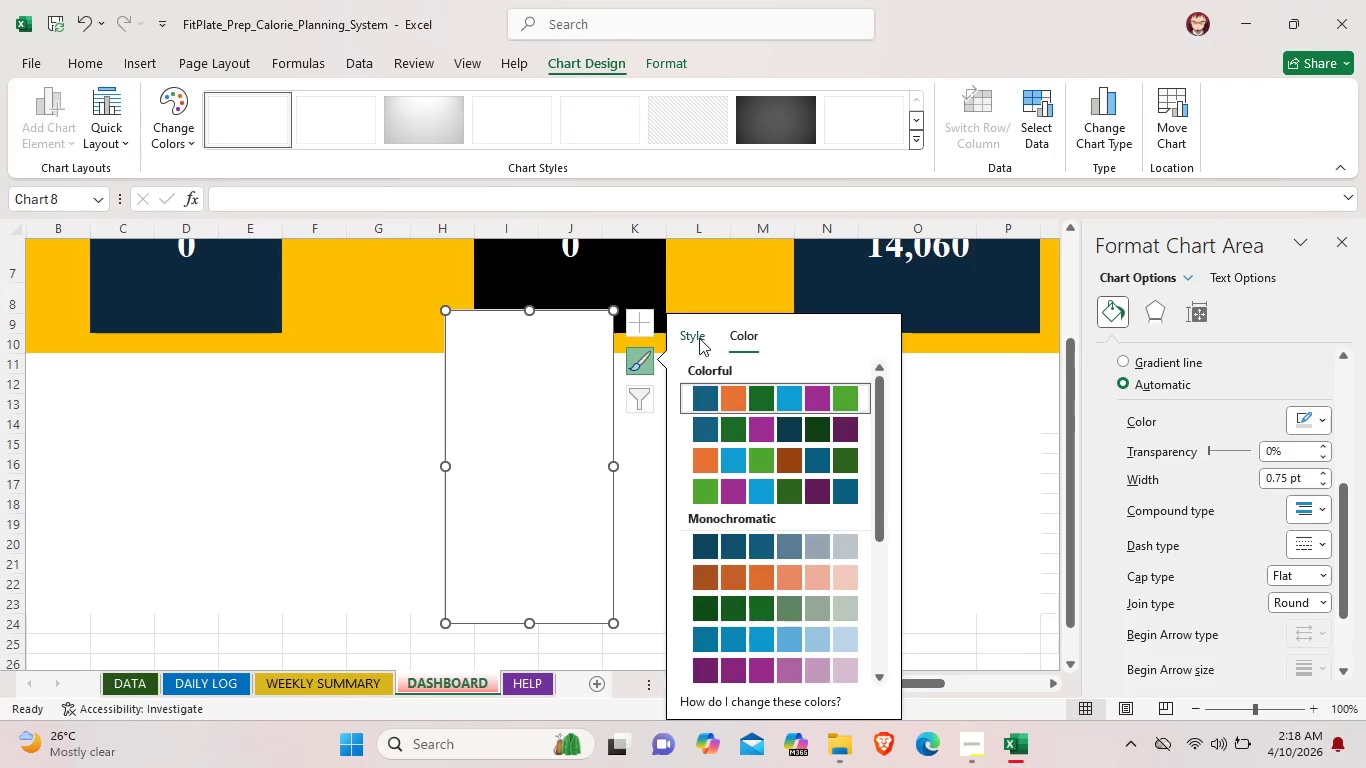 
left_click([698, 338])
 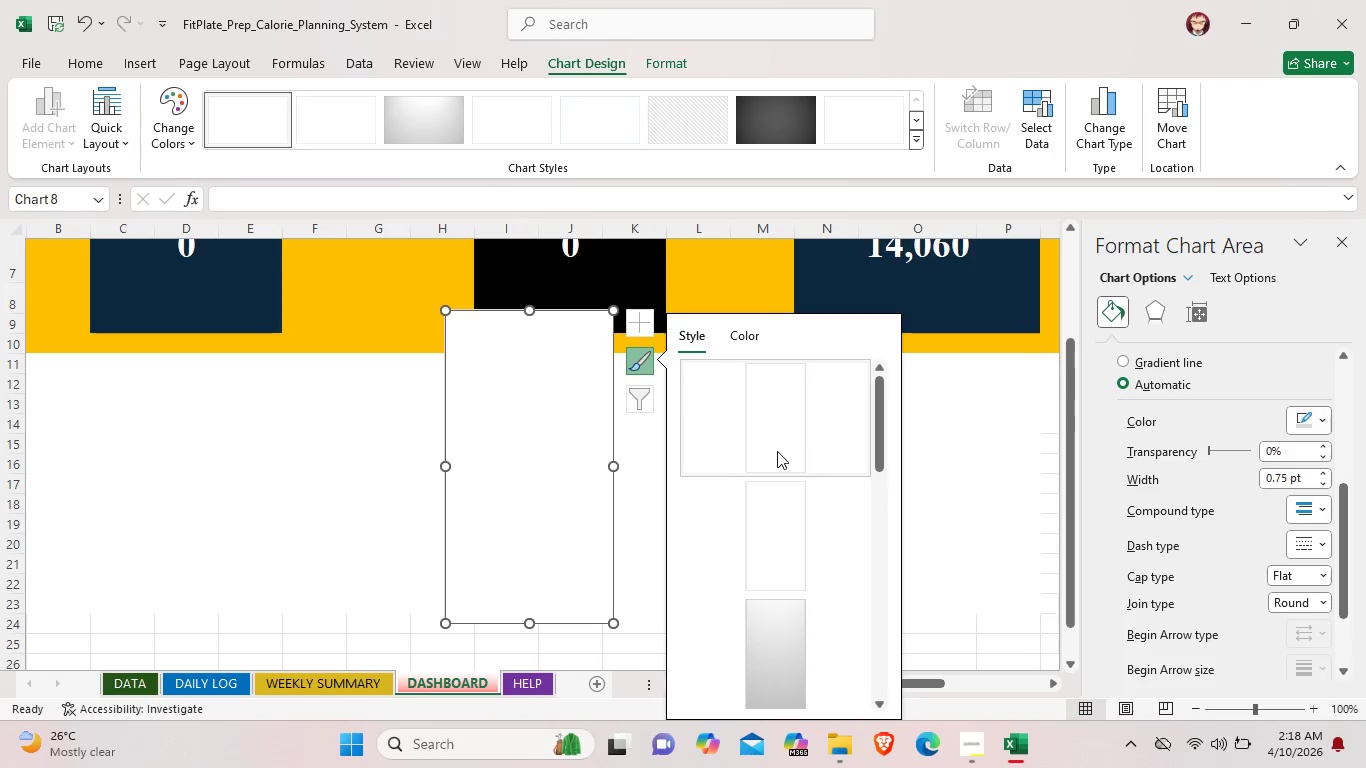 
left_click_drag(start_coordinate=[780, 461], to_coordinate=[789, 622])
 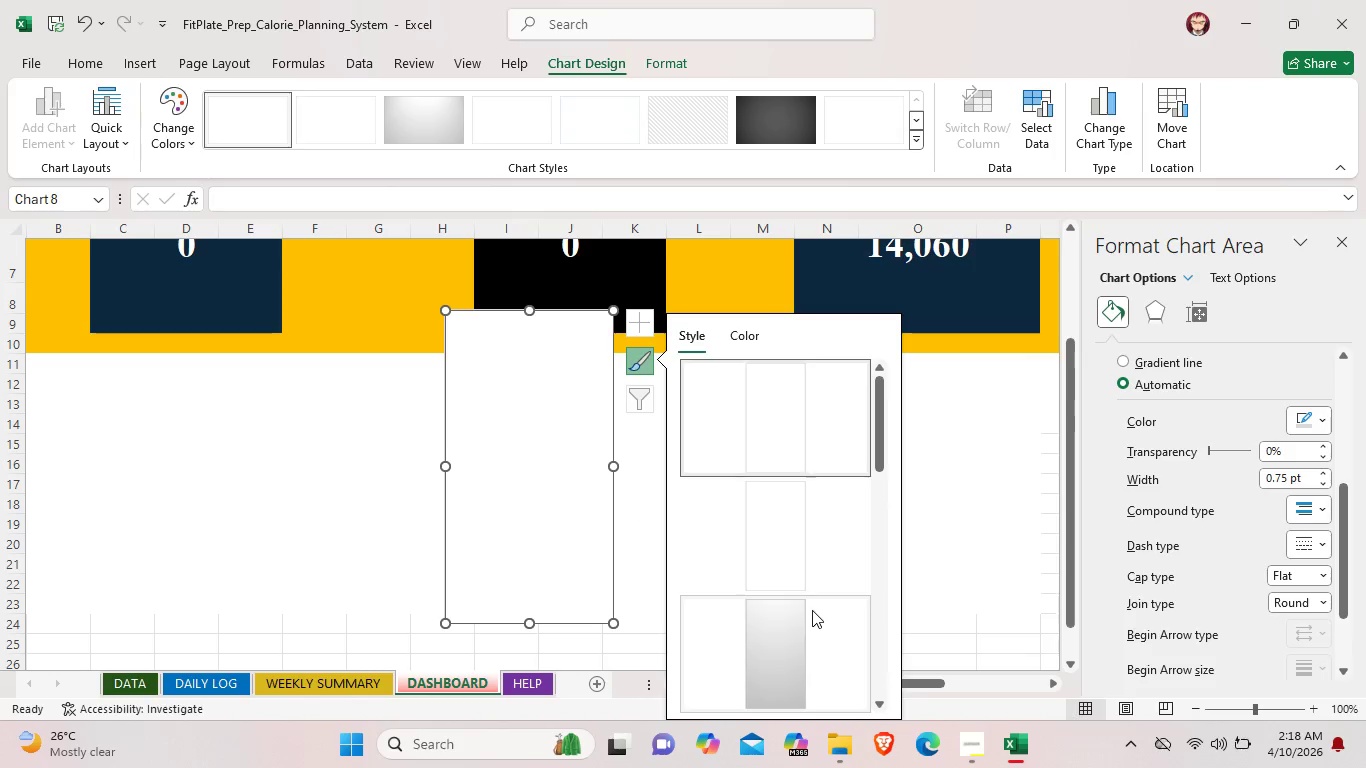 
scroll: coordinate [814, 611], scroll_direction: down, amount: 7.0
 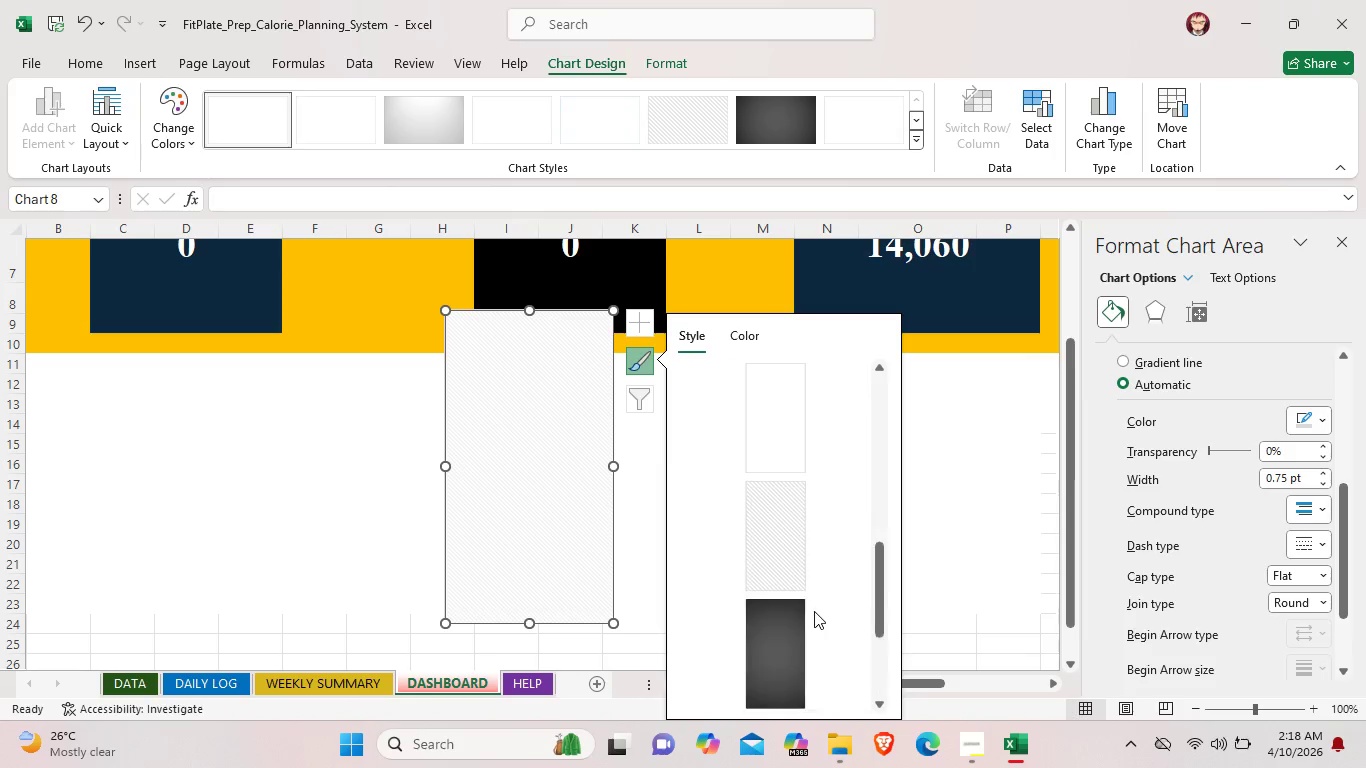 
scroll: coordinate [814, 611], scroll_direction: up, amount: 2.0
 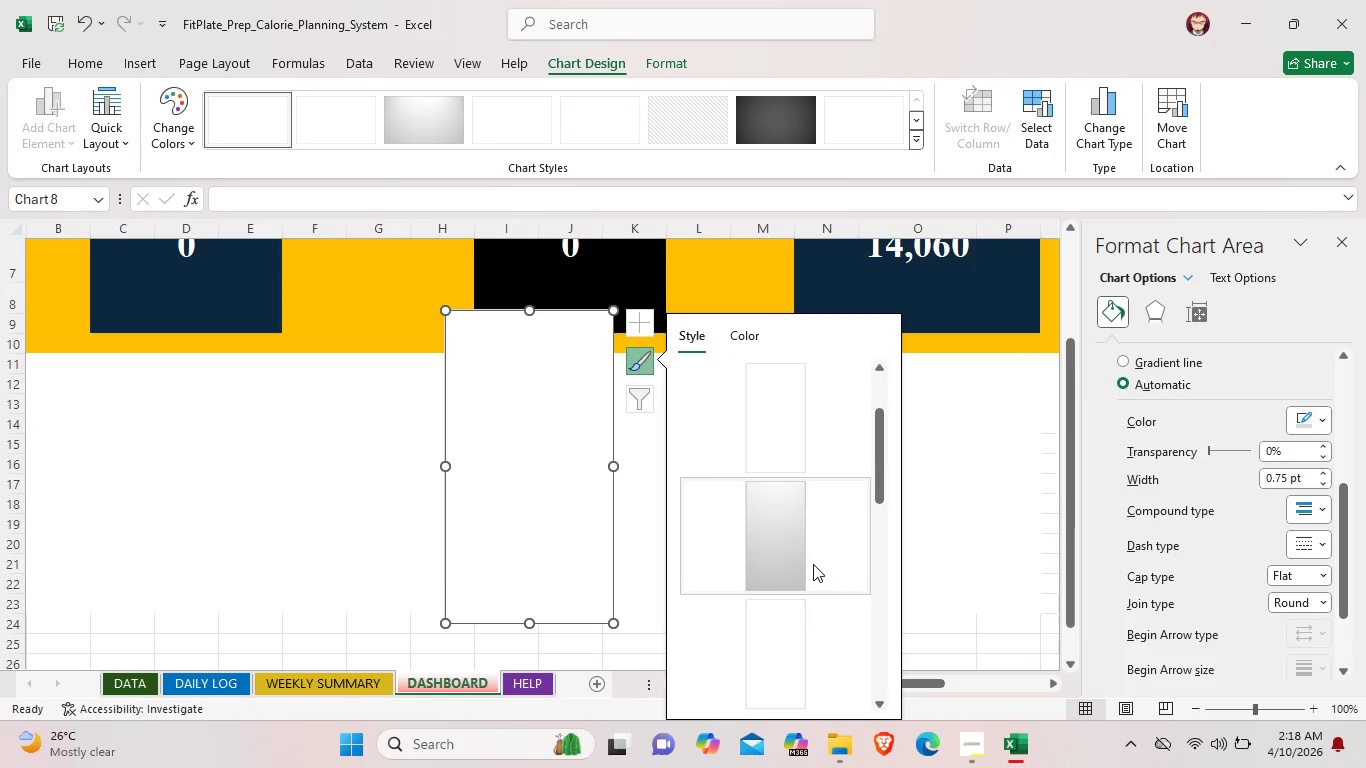 
left_click([814, 564])
 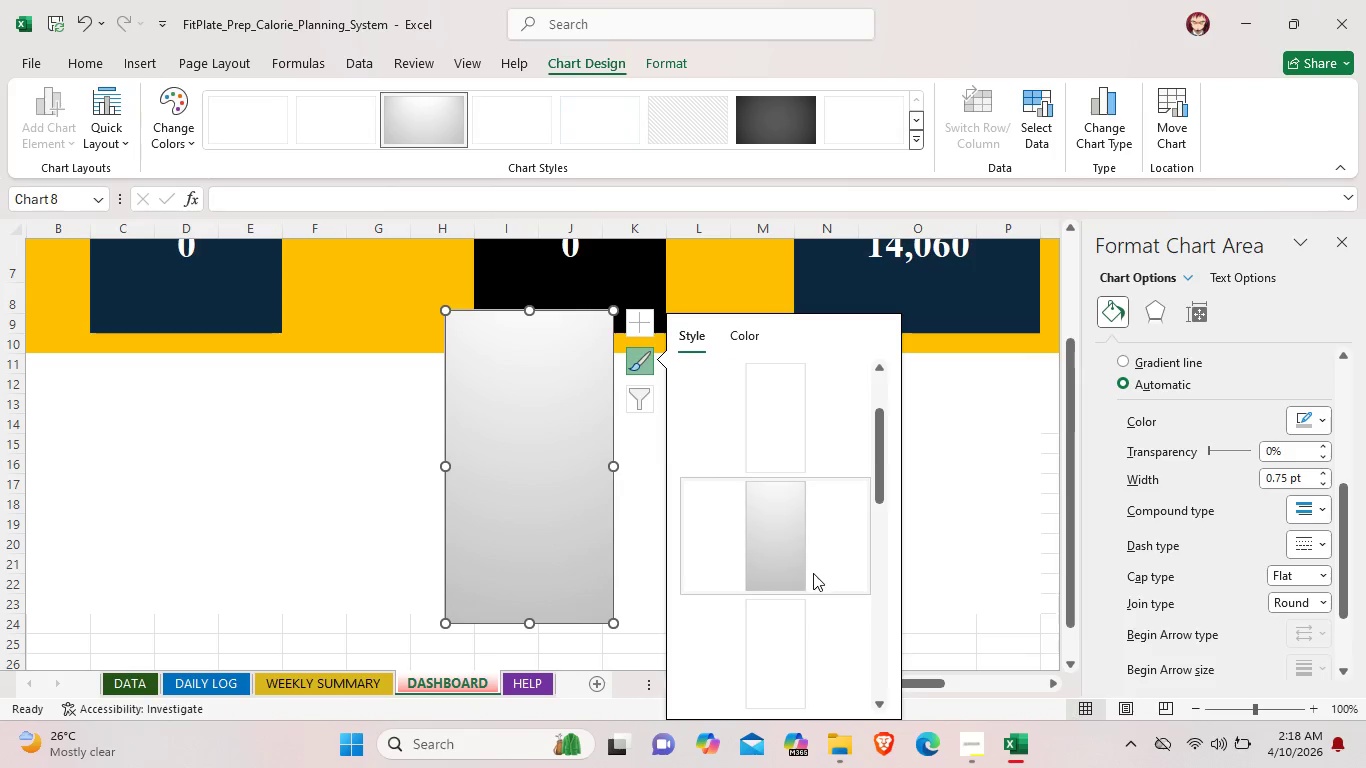 
scroll: coordinate [814, 583], scroll_direction: down, amount: 3.0
 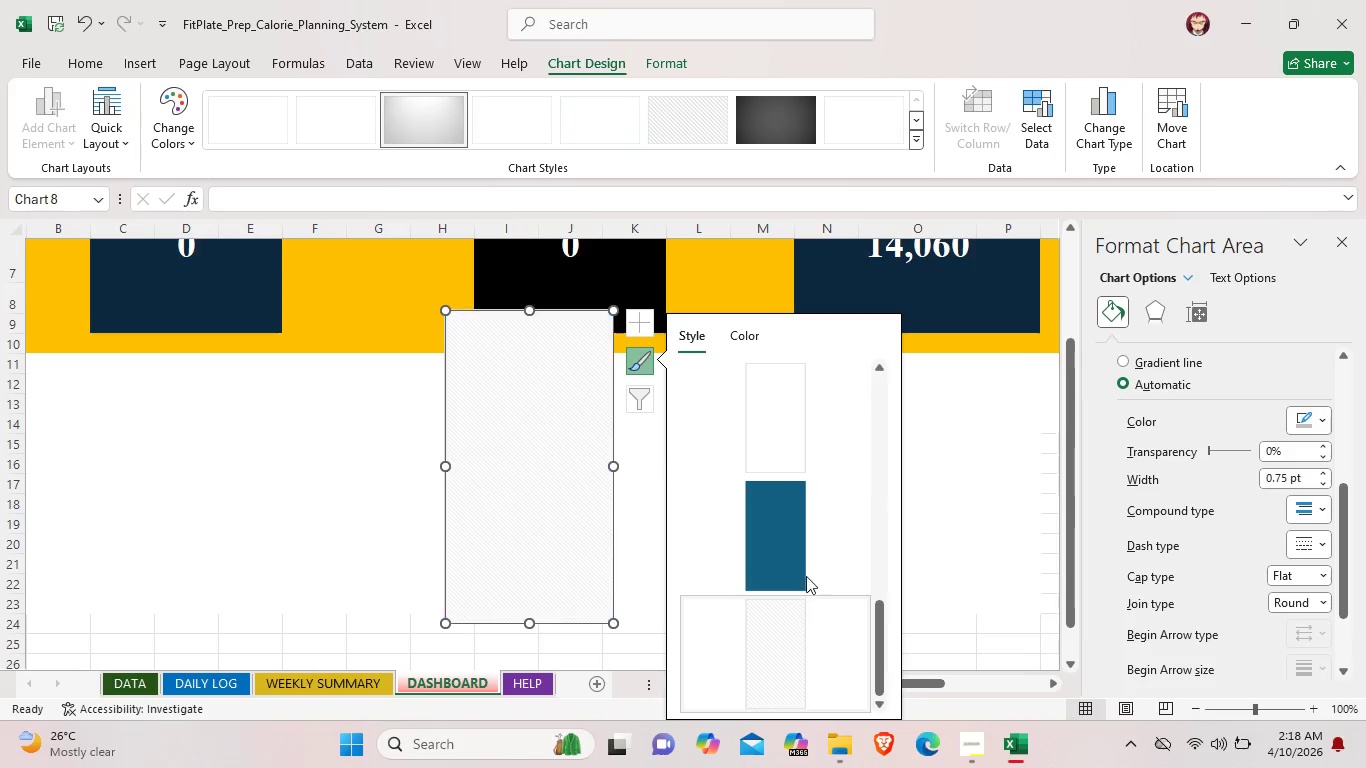 
left_click([806, 575])
 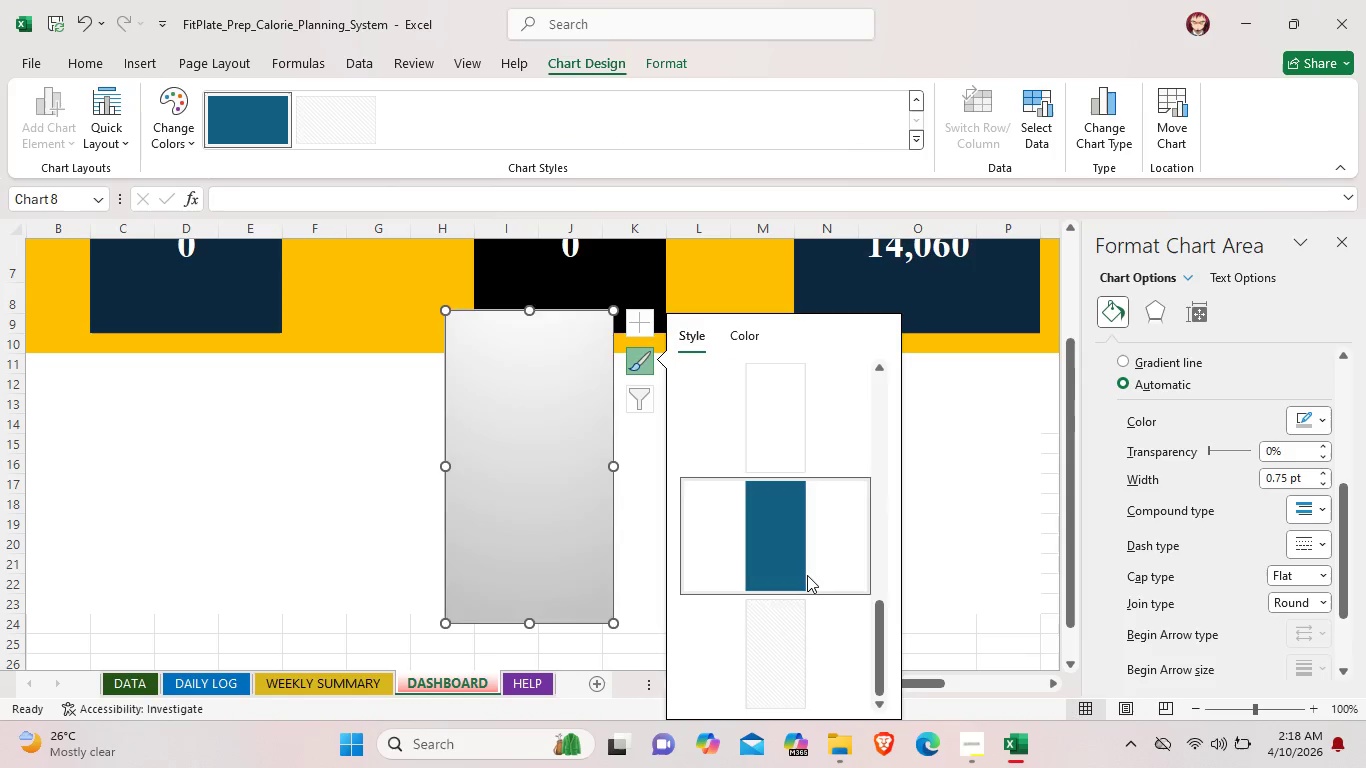 
scroll: coordinate [807, 576], scroll_direction: down, amount: 2.0
 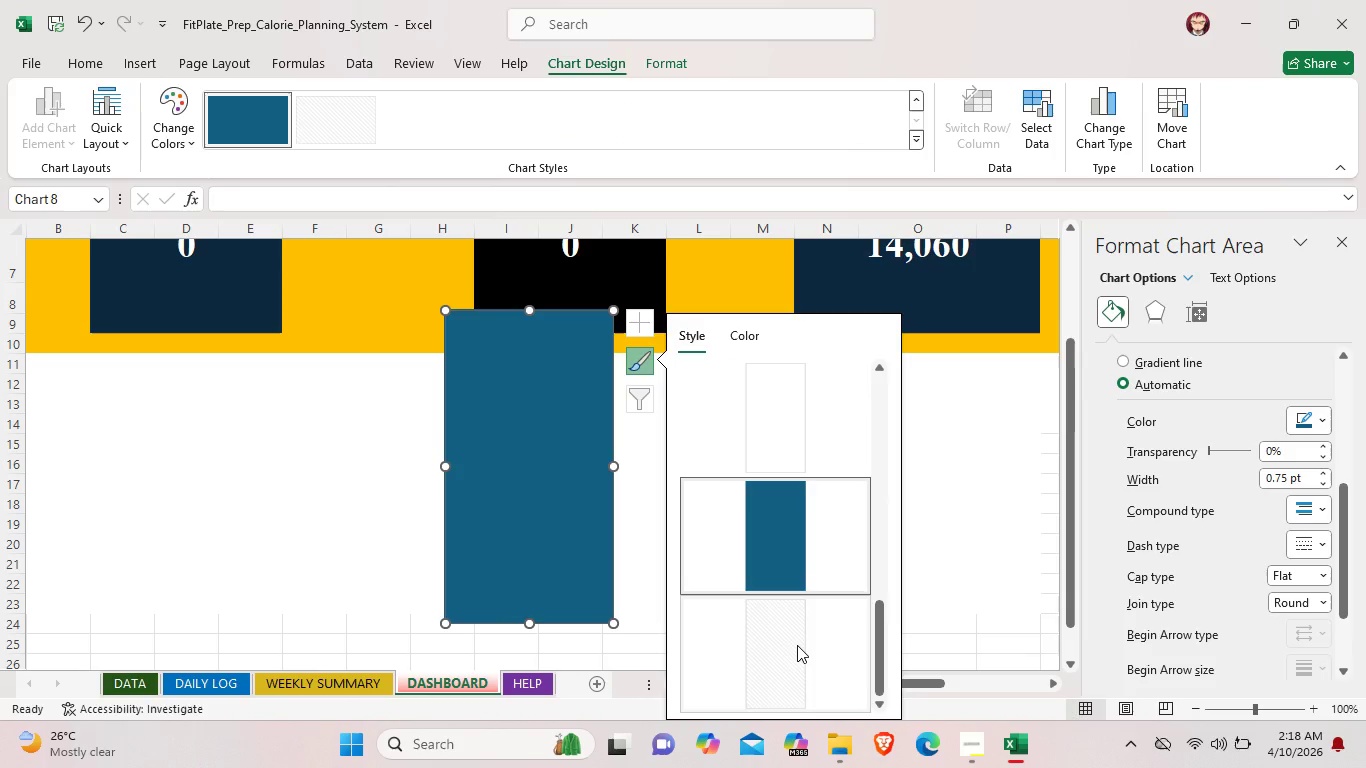 
left_click([797, 645])
 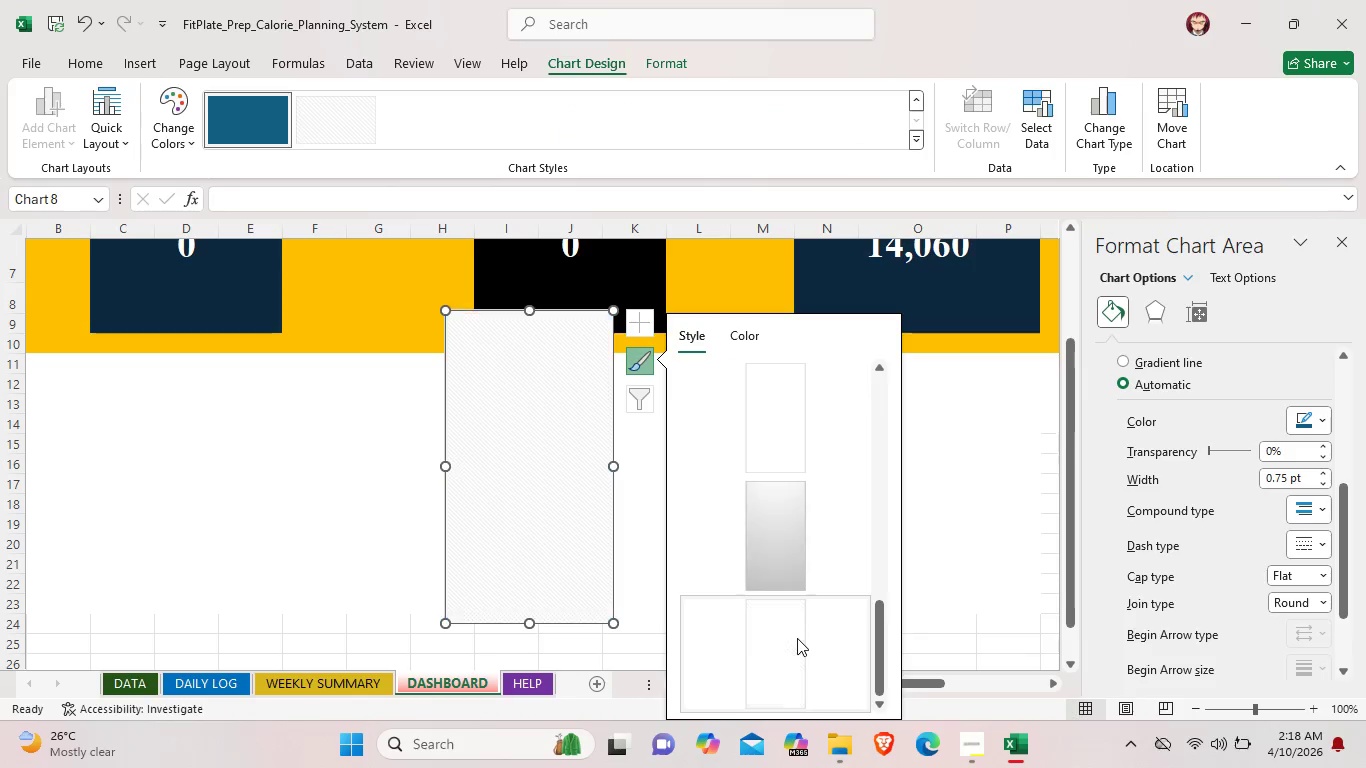 
left_click([973, 515])
 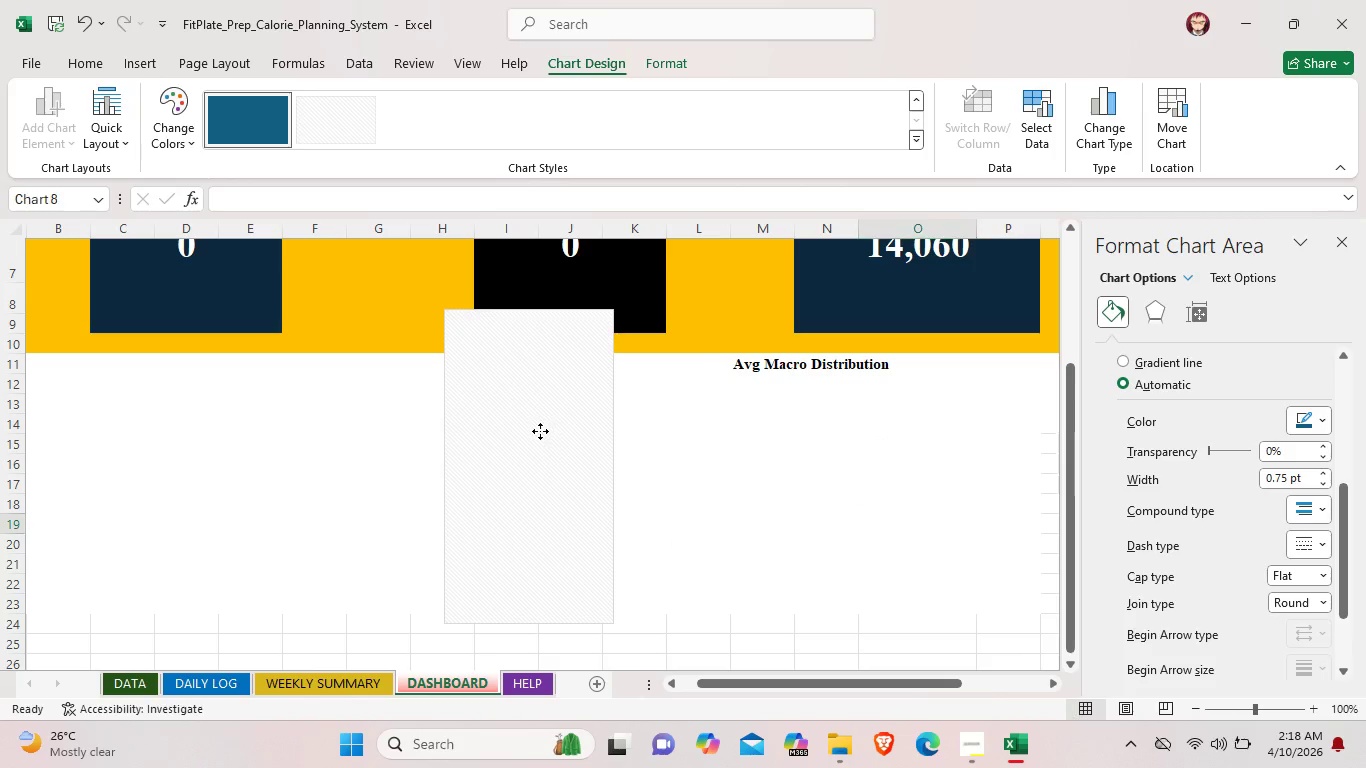 
scroll: coordinate [797, 634], scroll_direction: up, amount: 6.0
 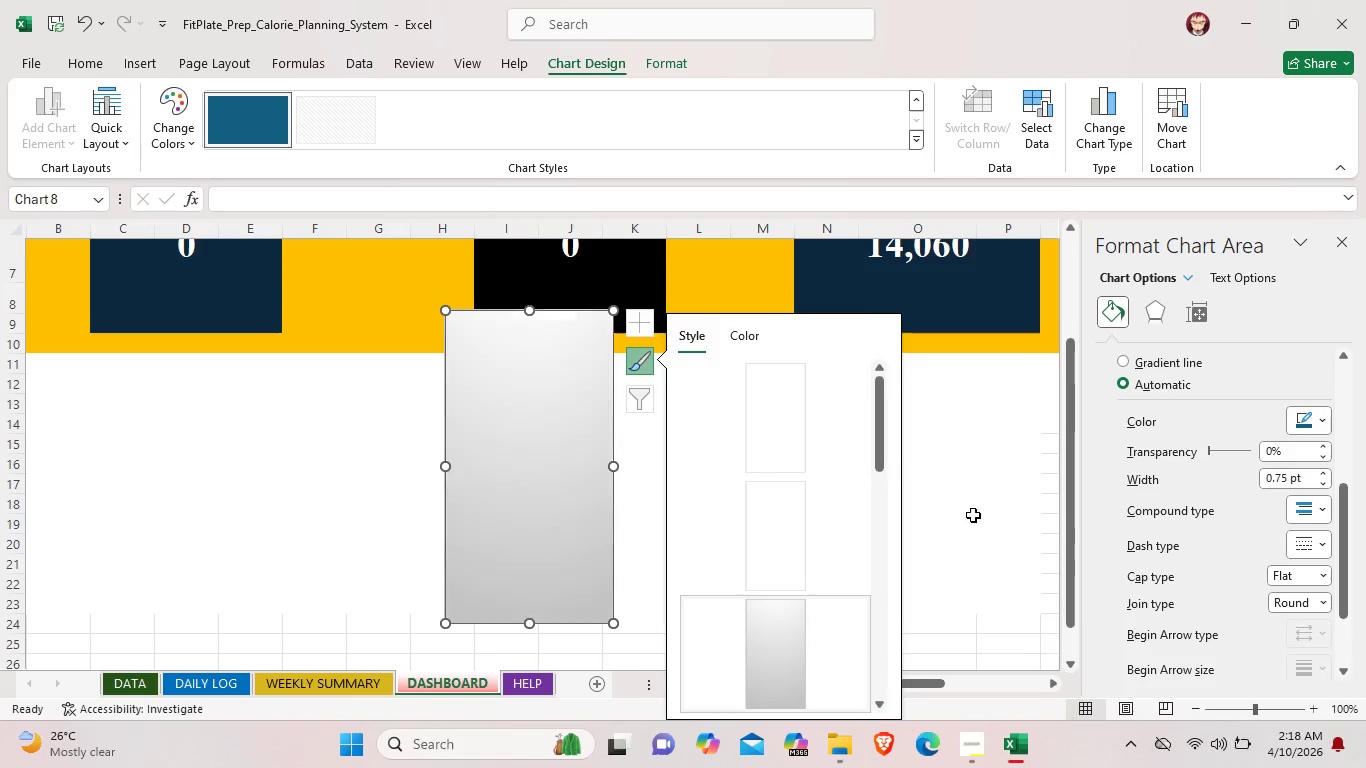 
left_click([540, 431])
 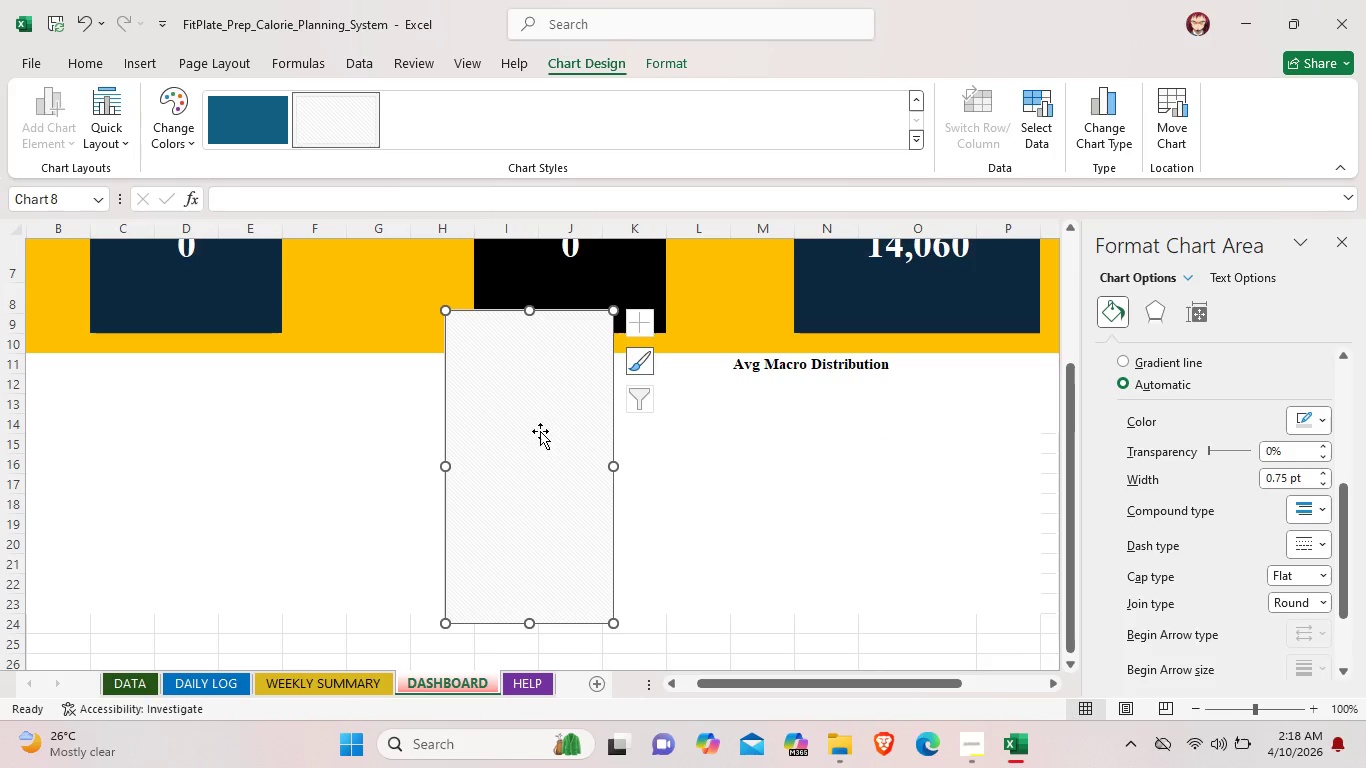 
key(Backspace)
 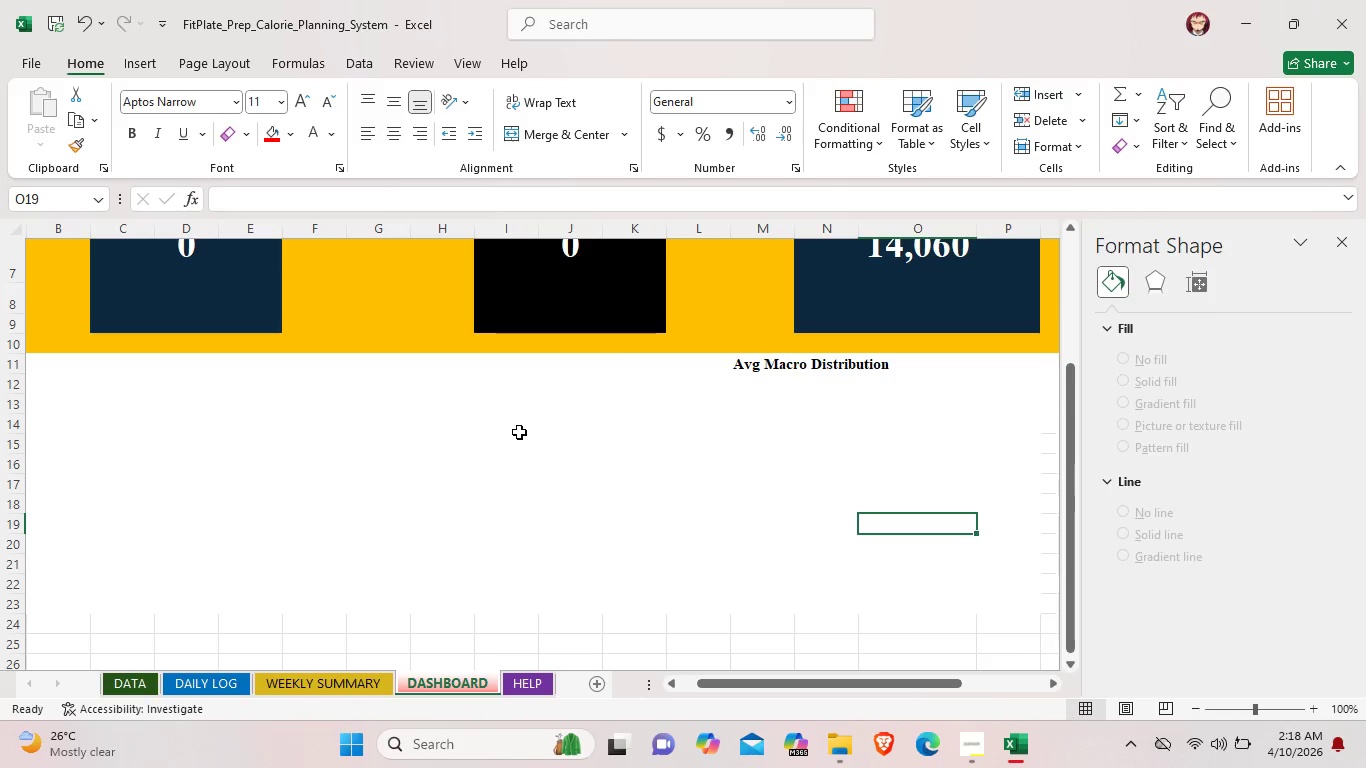 
wait(6.69)
 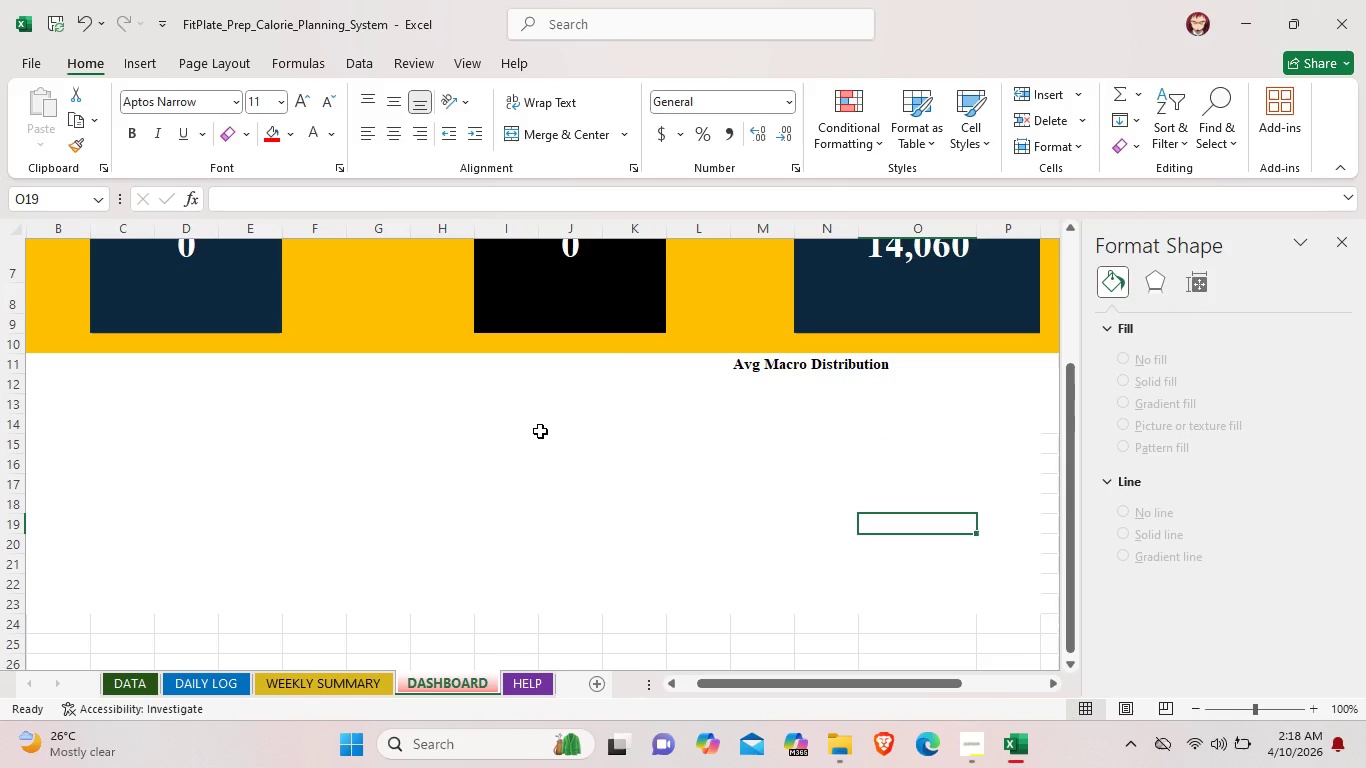 
left_click([369, 73])
 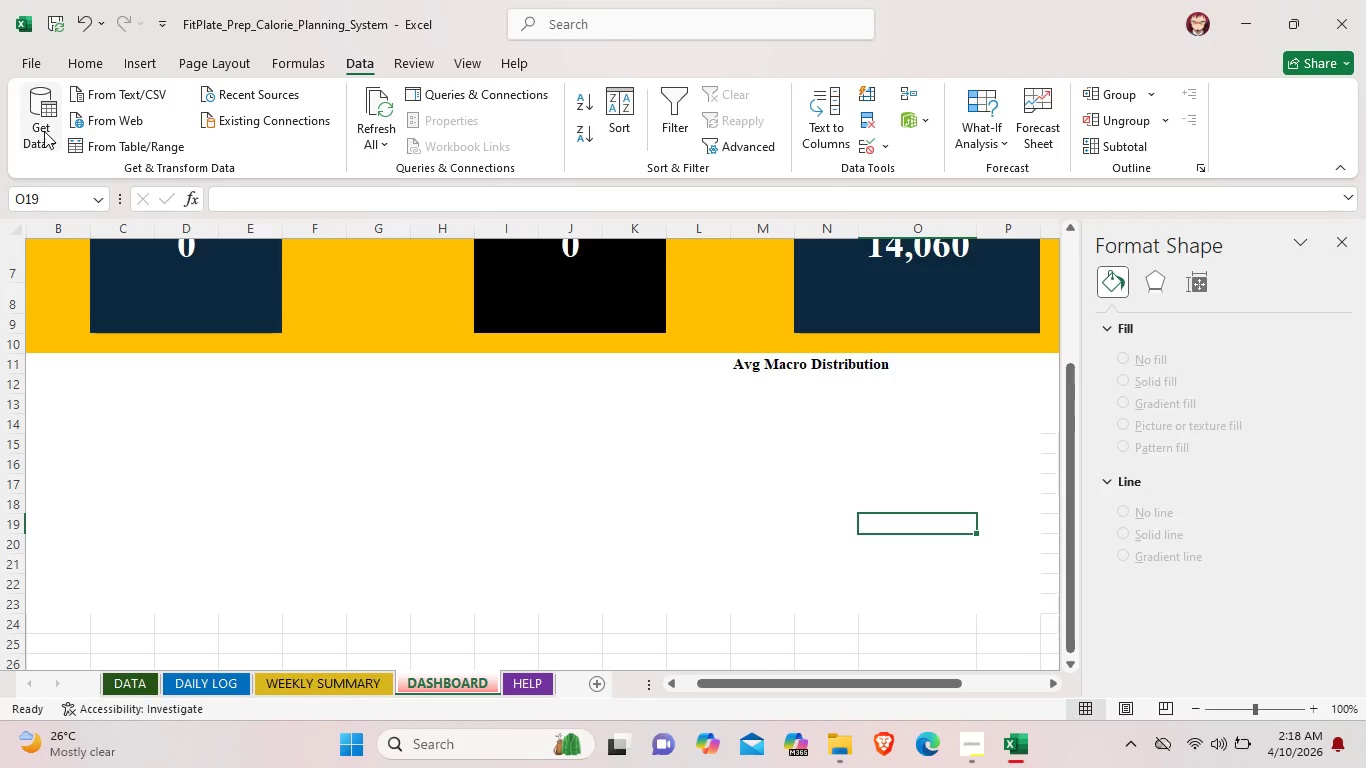 
wait(7.83)
 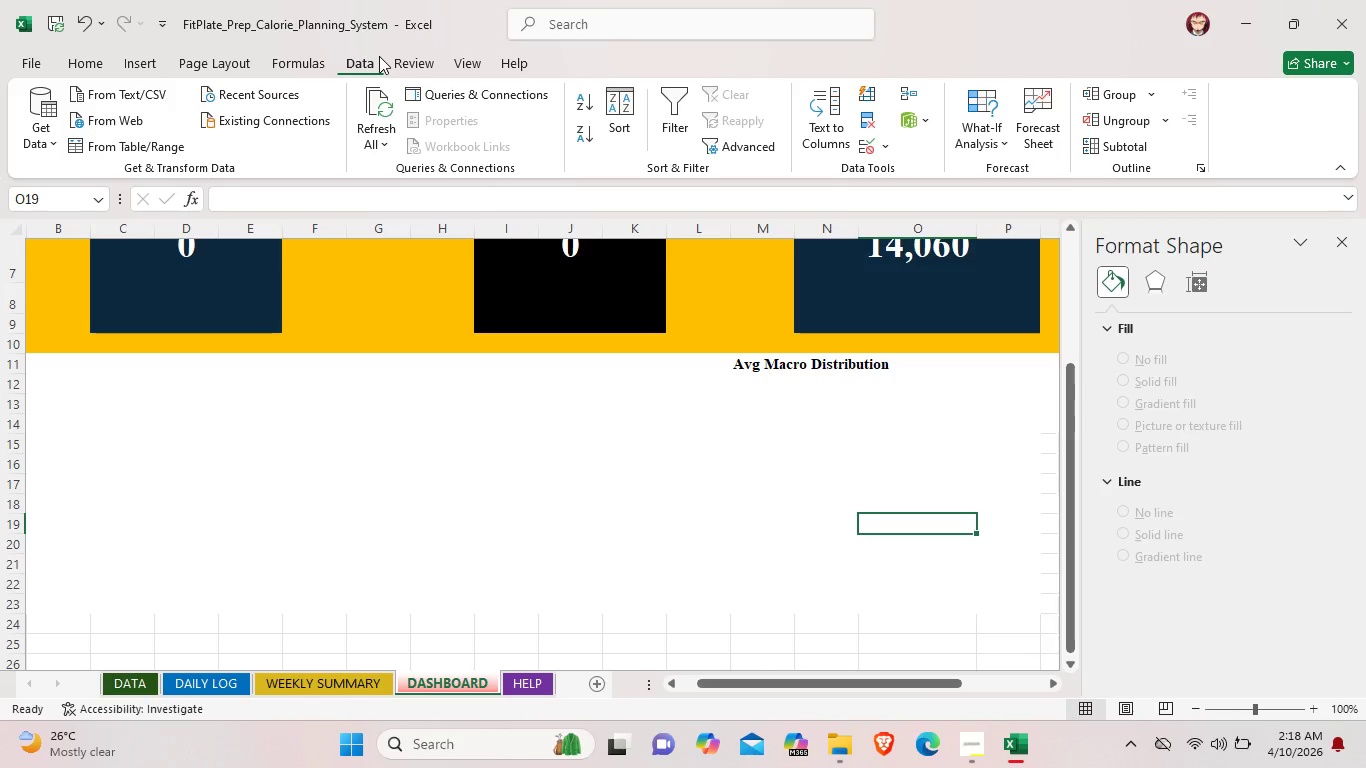 
left_click([44, 131])
 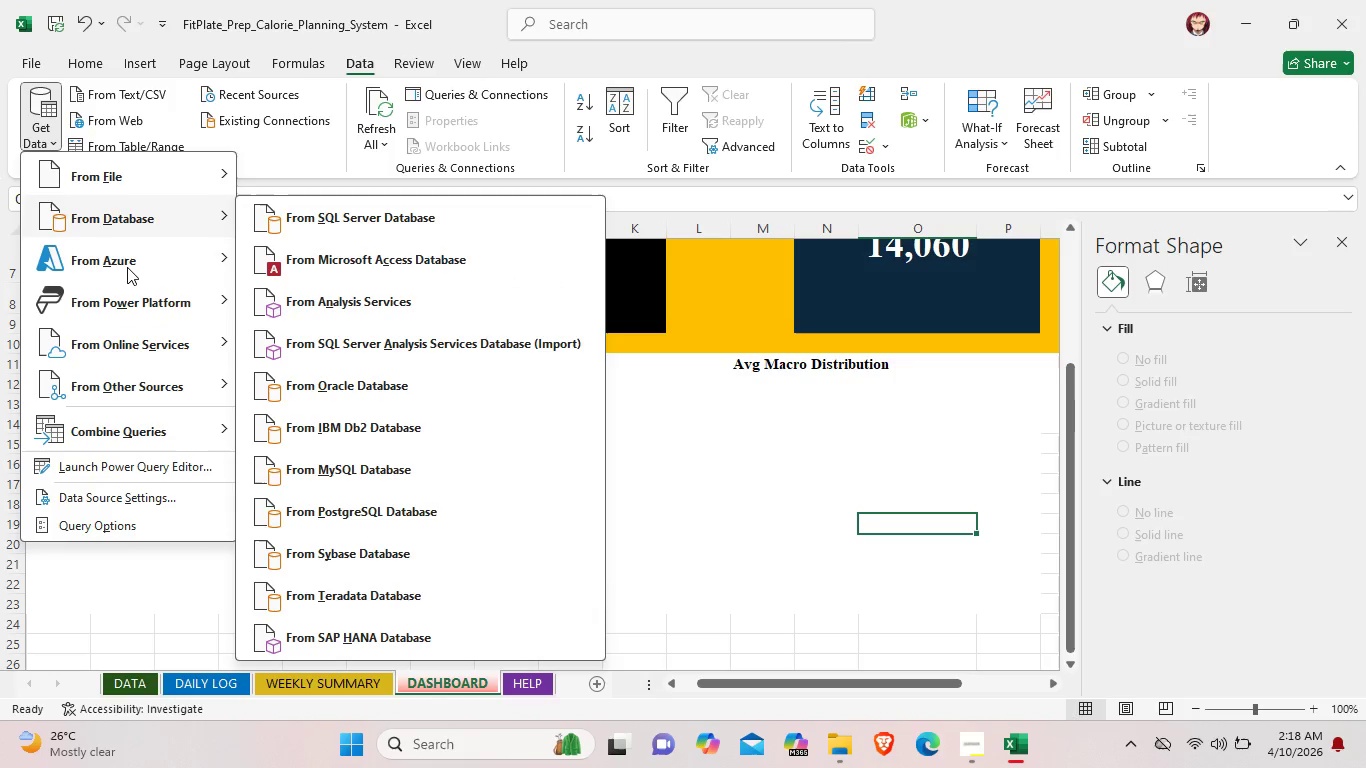 
mouse_move([128, 298])
 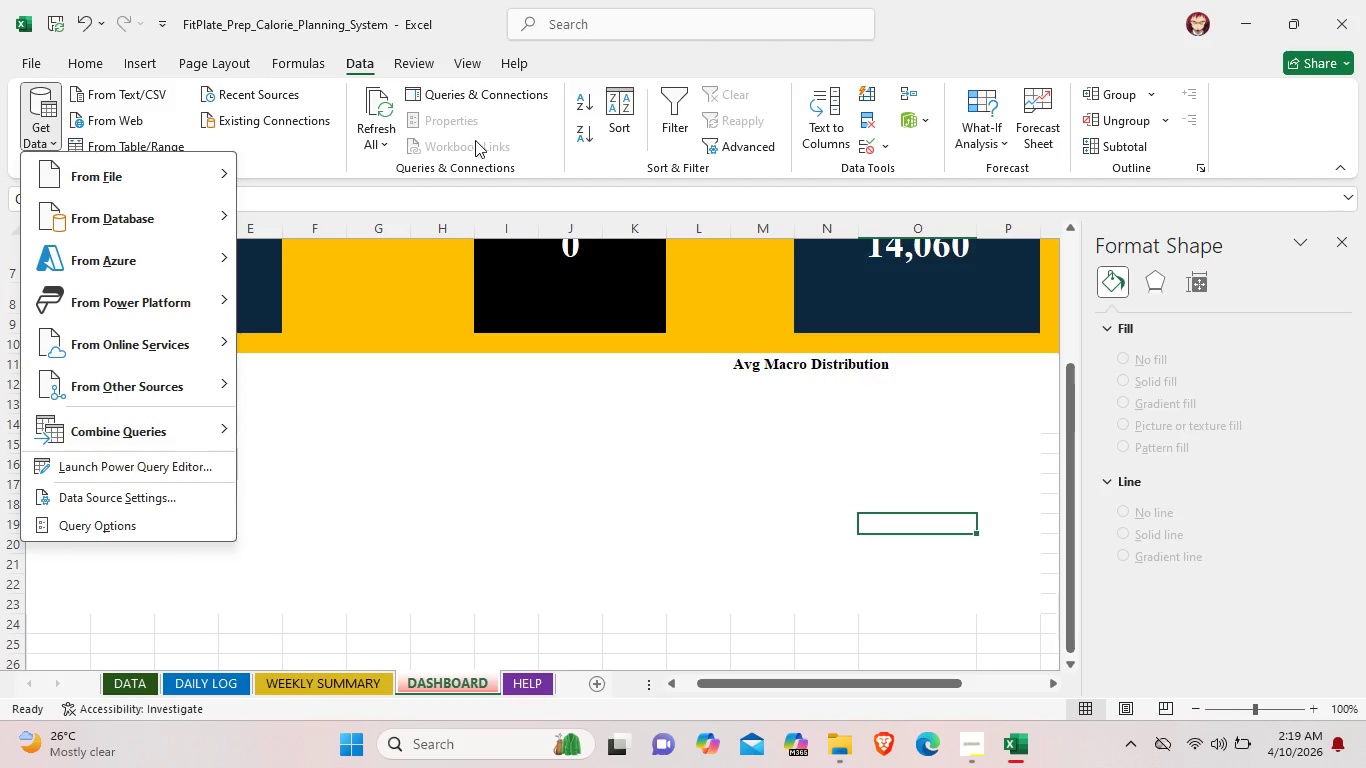 
wait(10.39)
 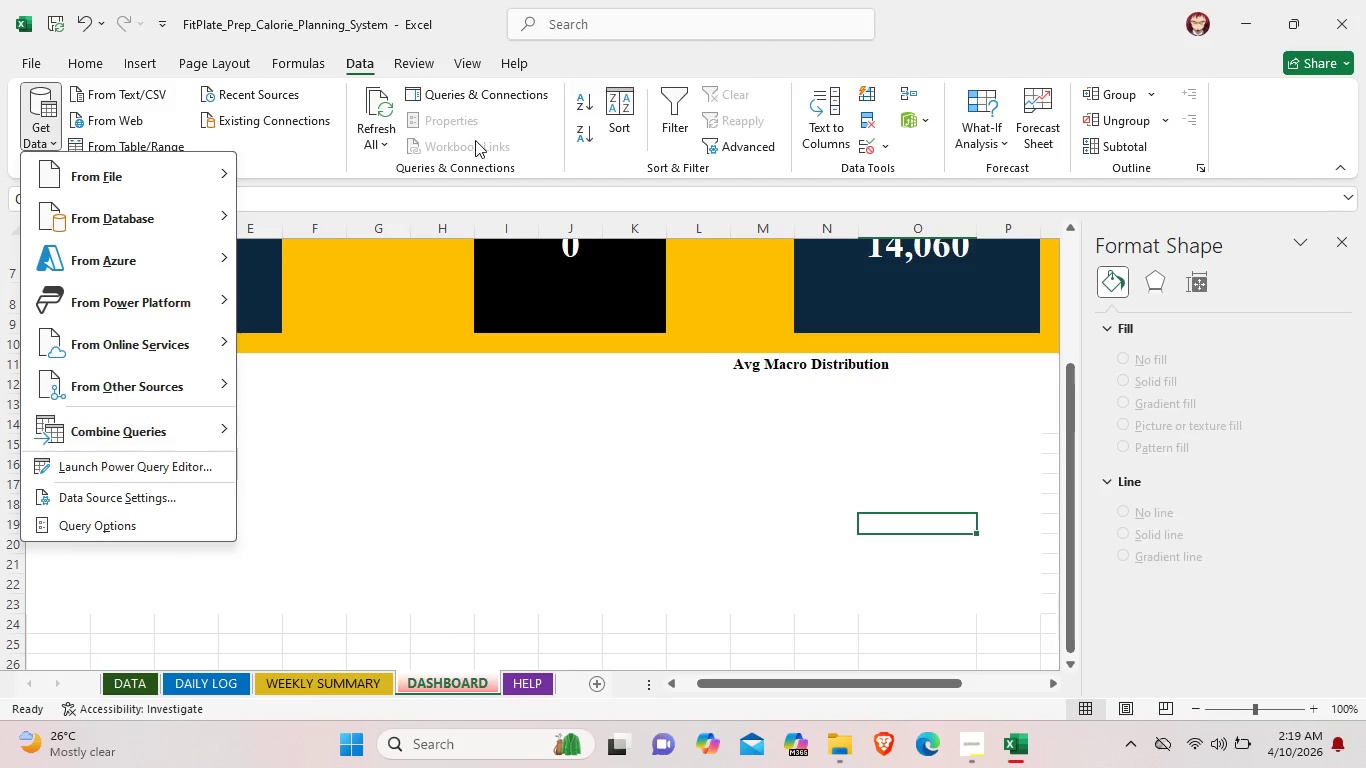 
left_click([459, 66])
 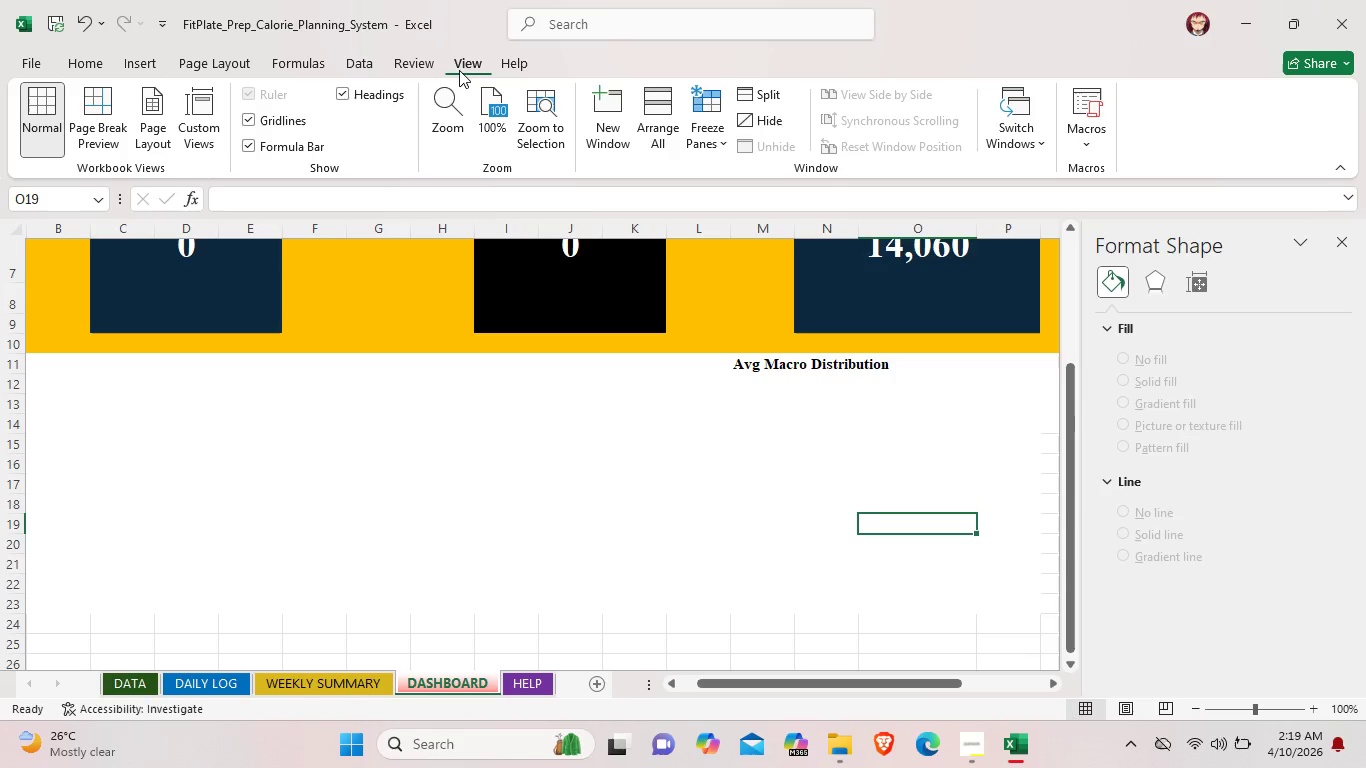 
wait(5.28)
 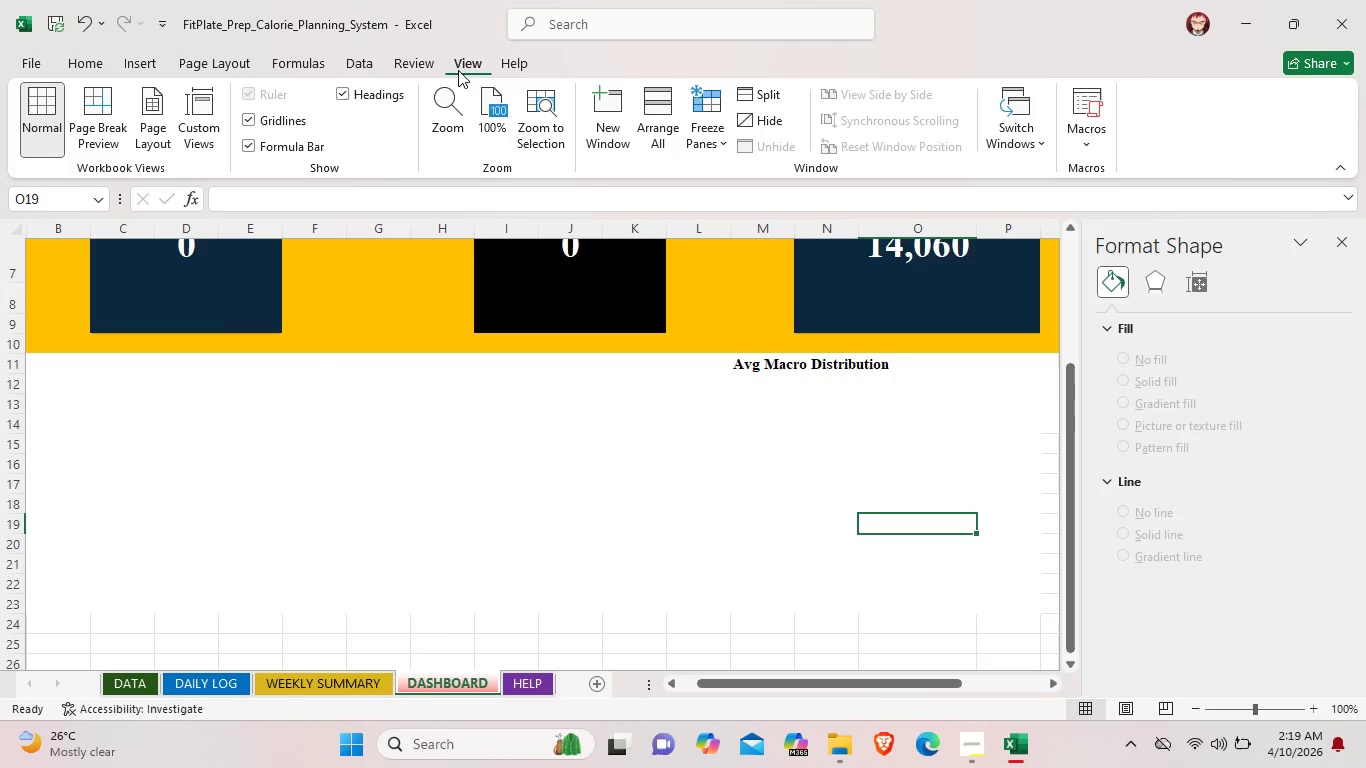 
left_click([367, 71])
 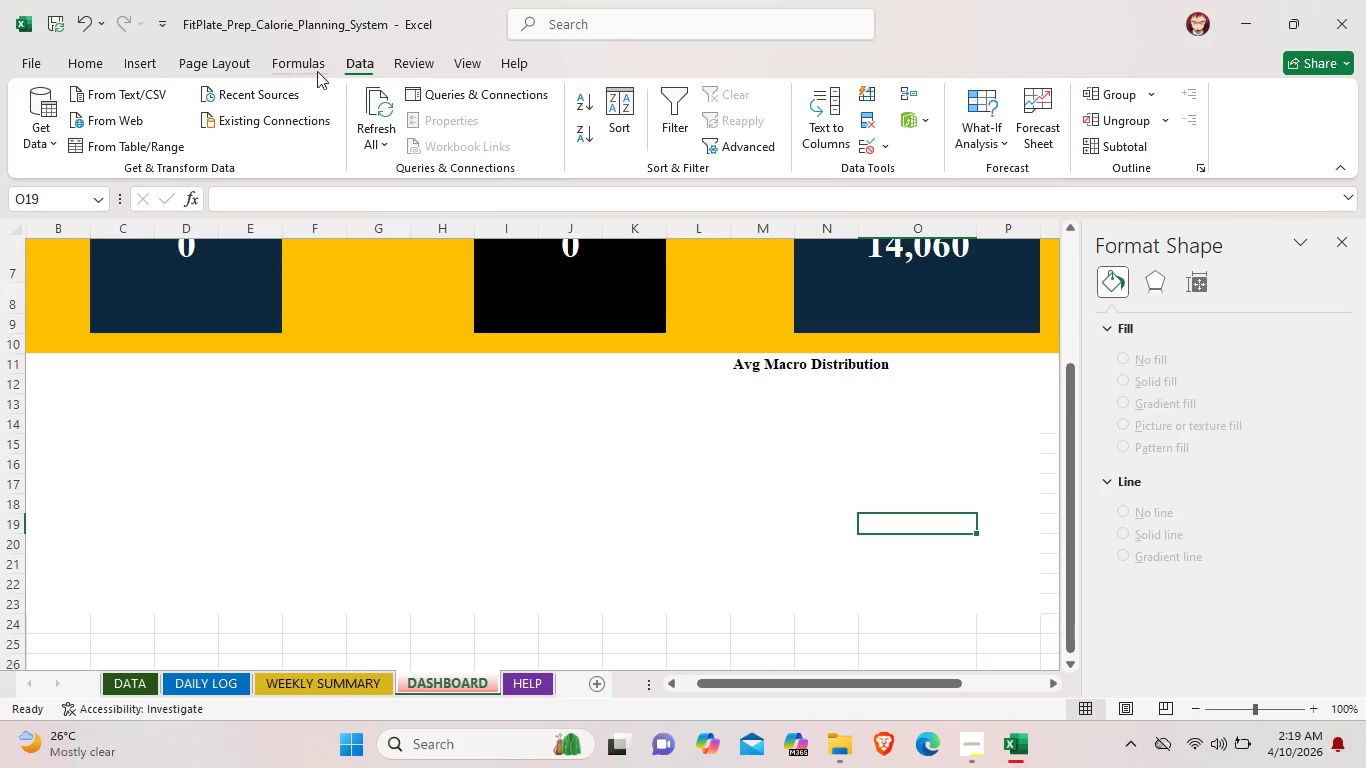 
left_click([292, 68])
 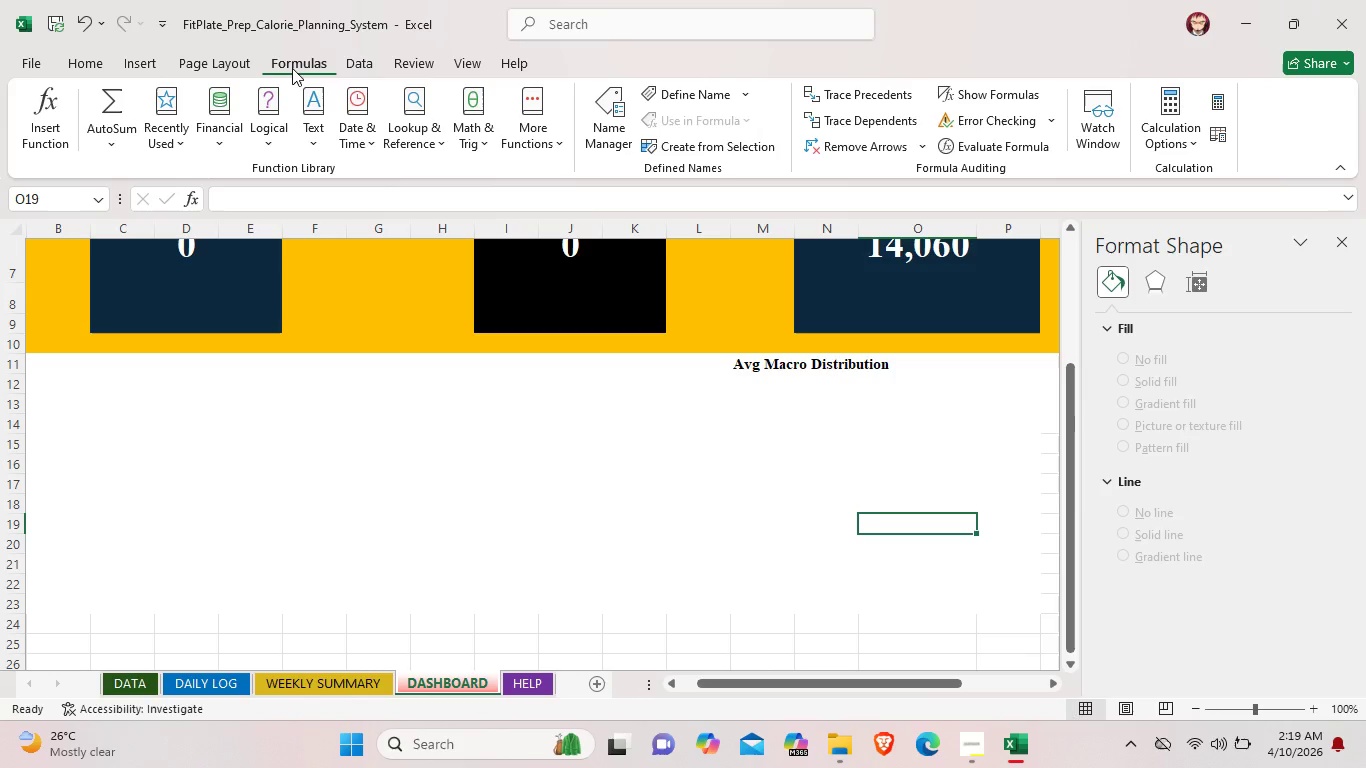 
wait(7.83)
 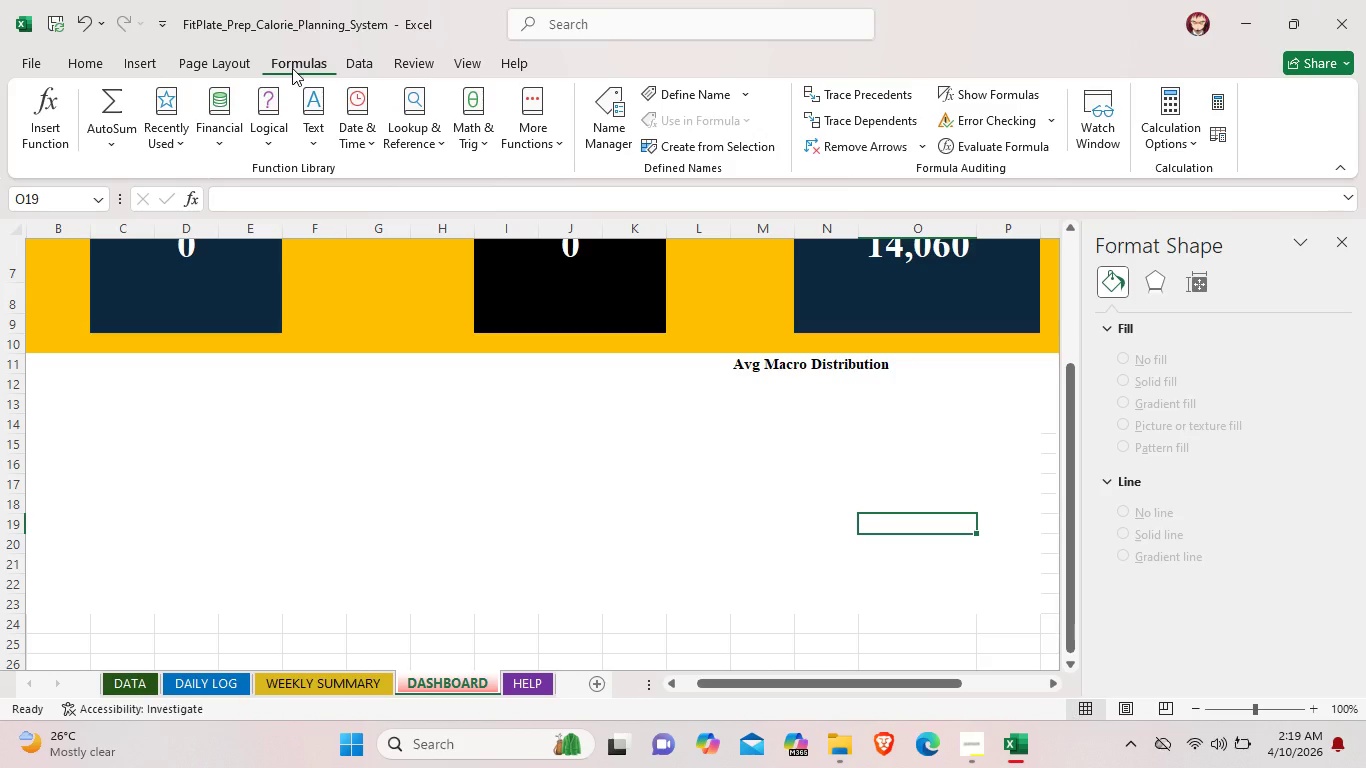 
mouse_move([130, 68])
 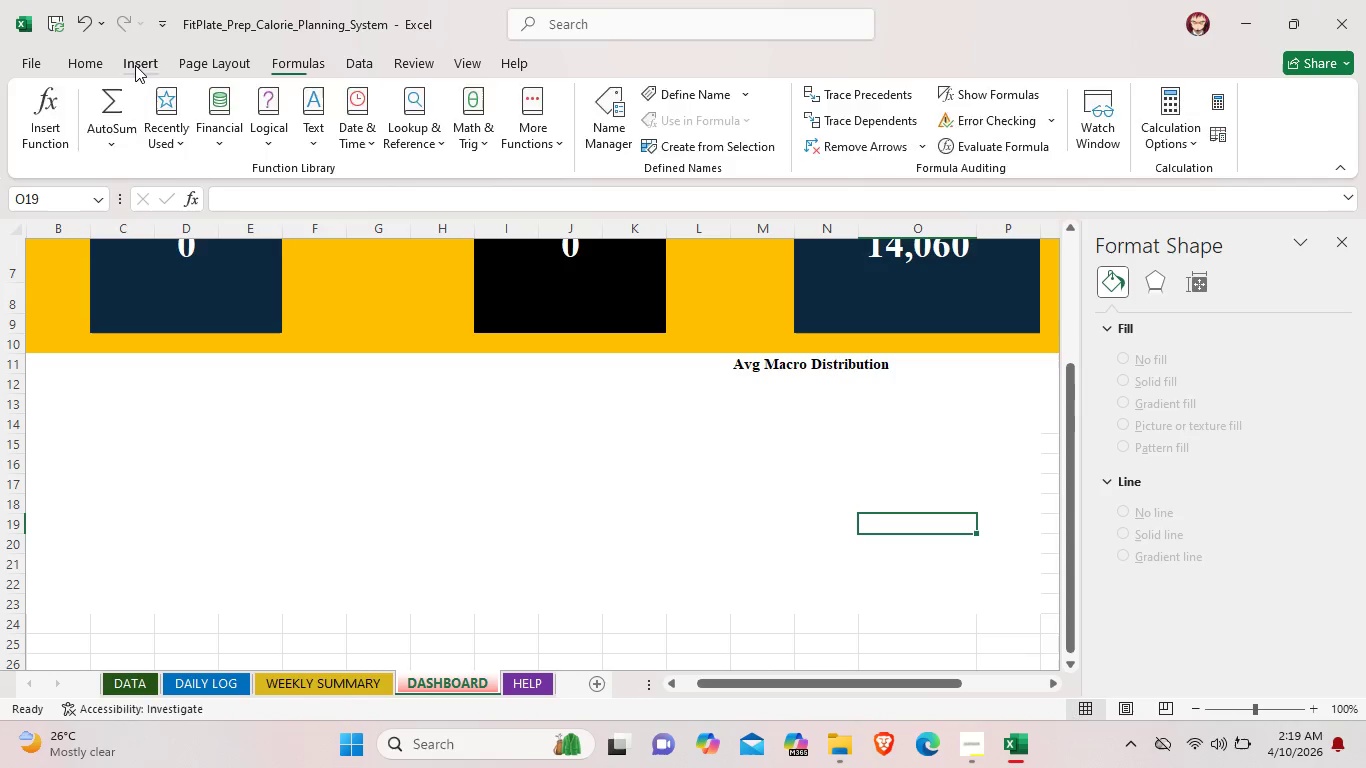 
left_click([135, 65])
 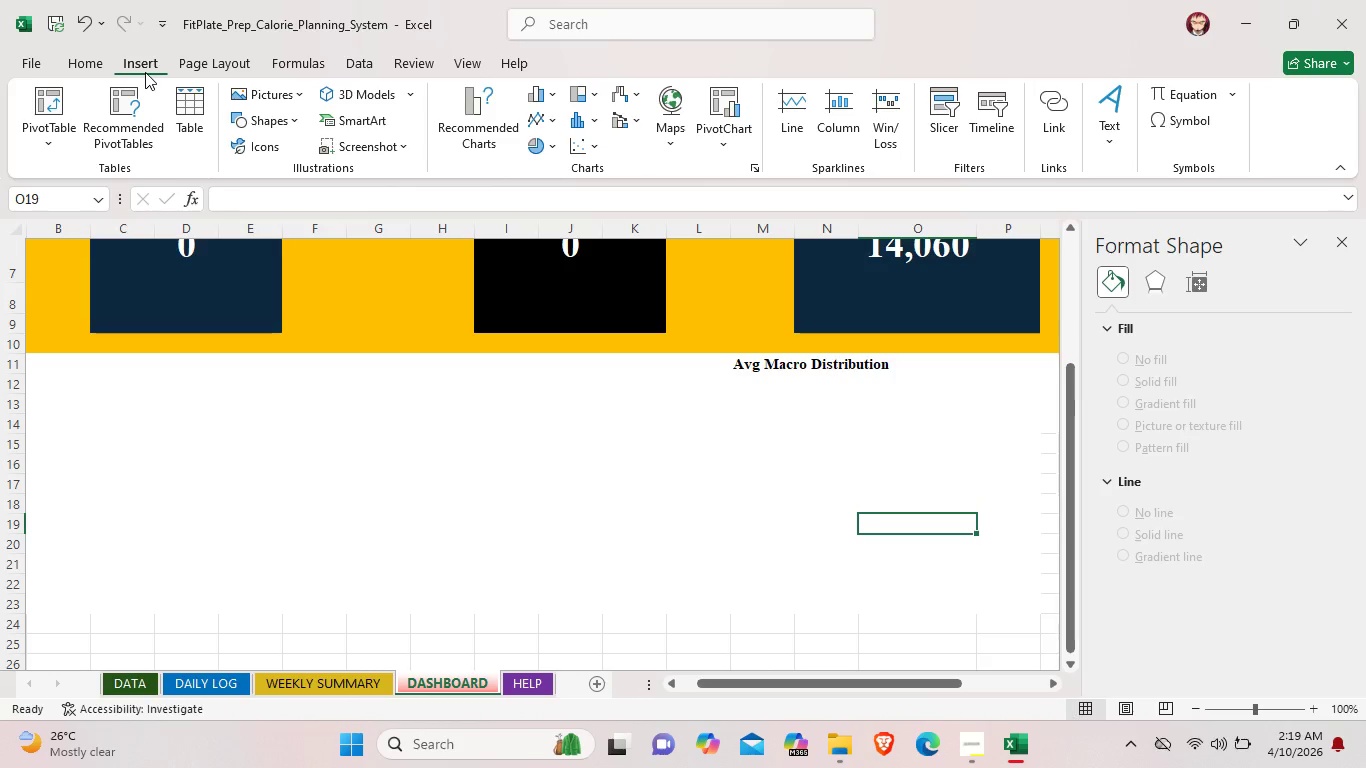 
wait(6.99)
 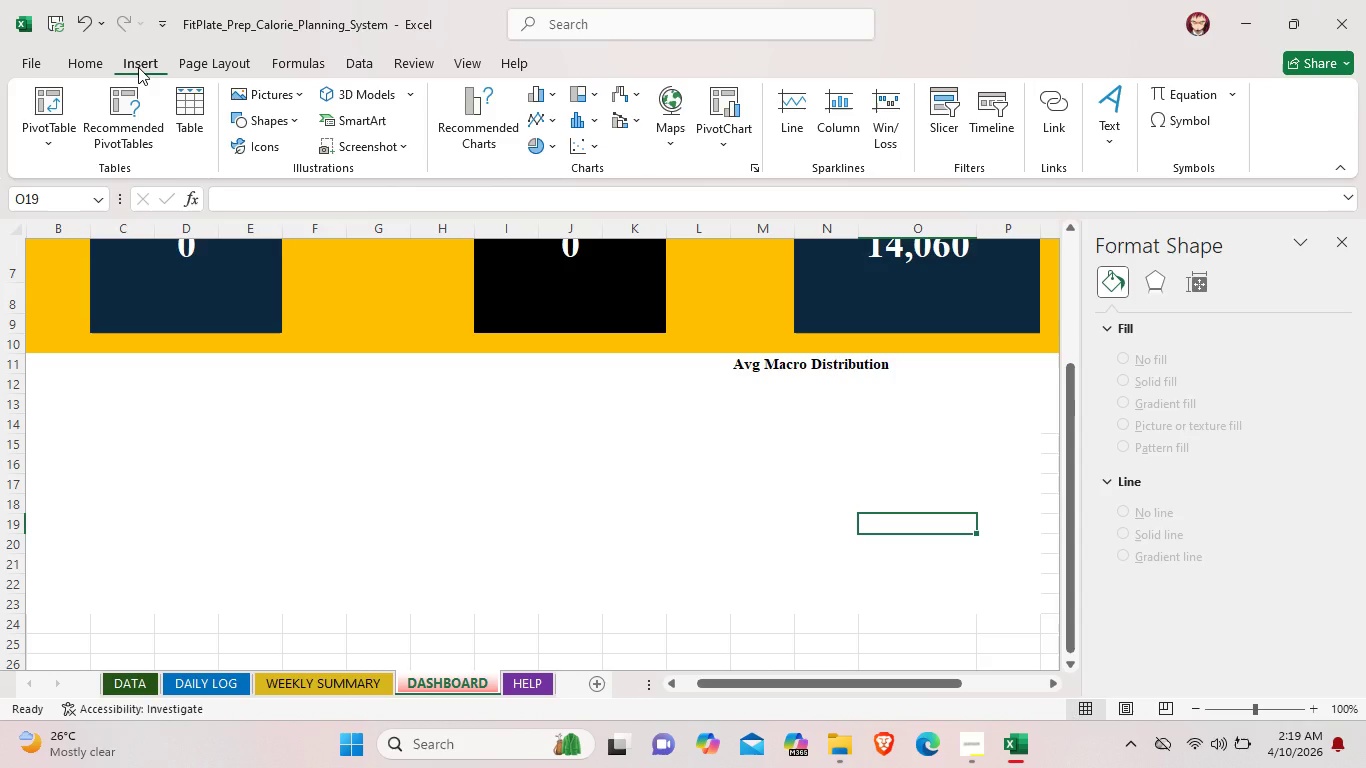 
mouse_move([836, 146])
 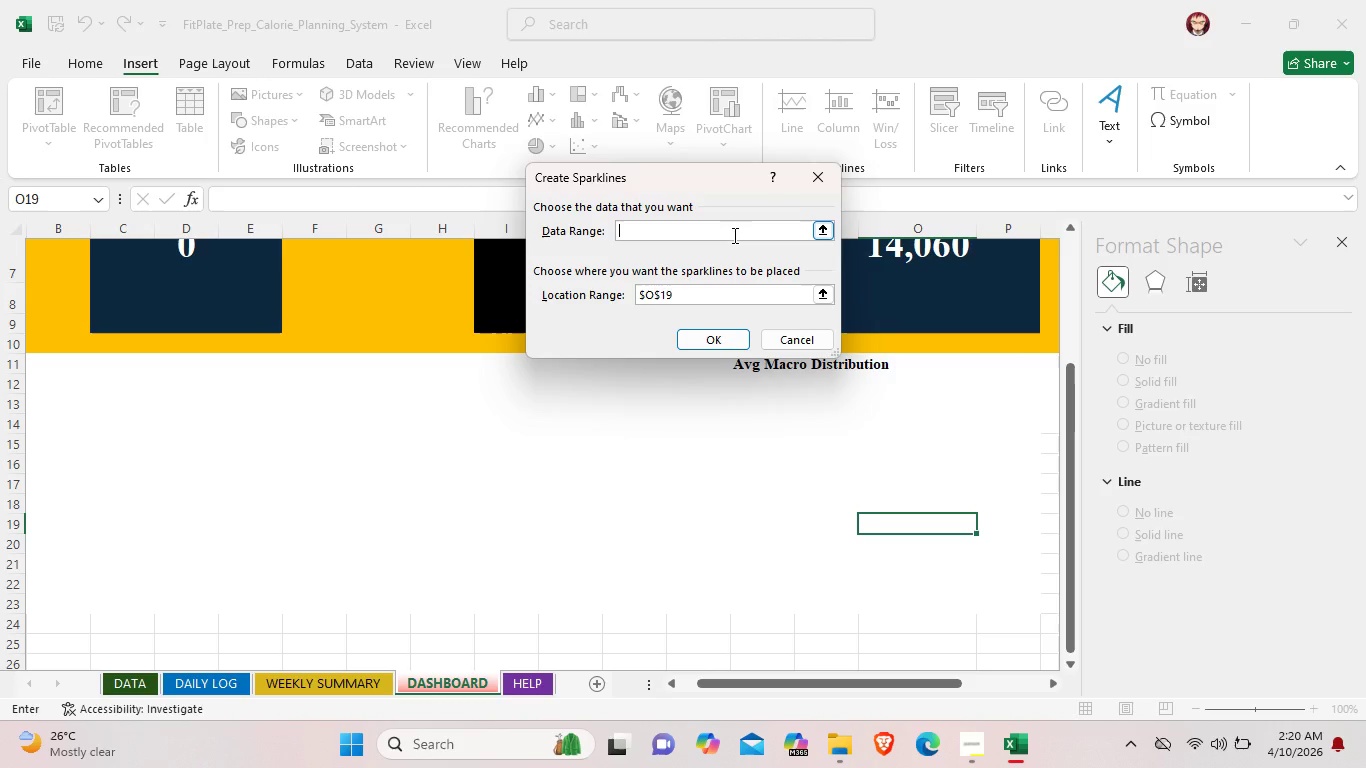 
wait(33.98)
 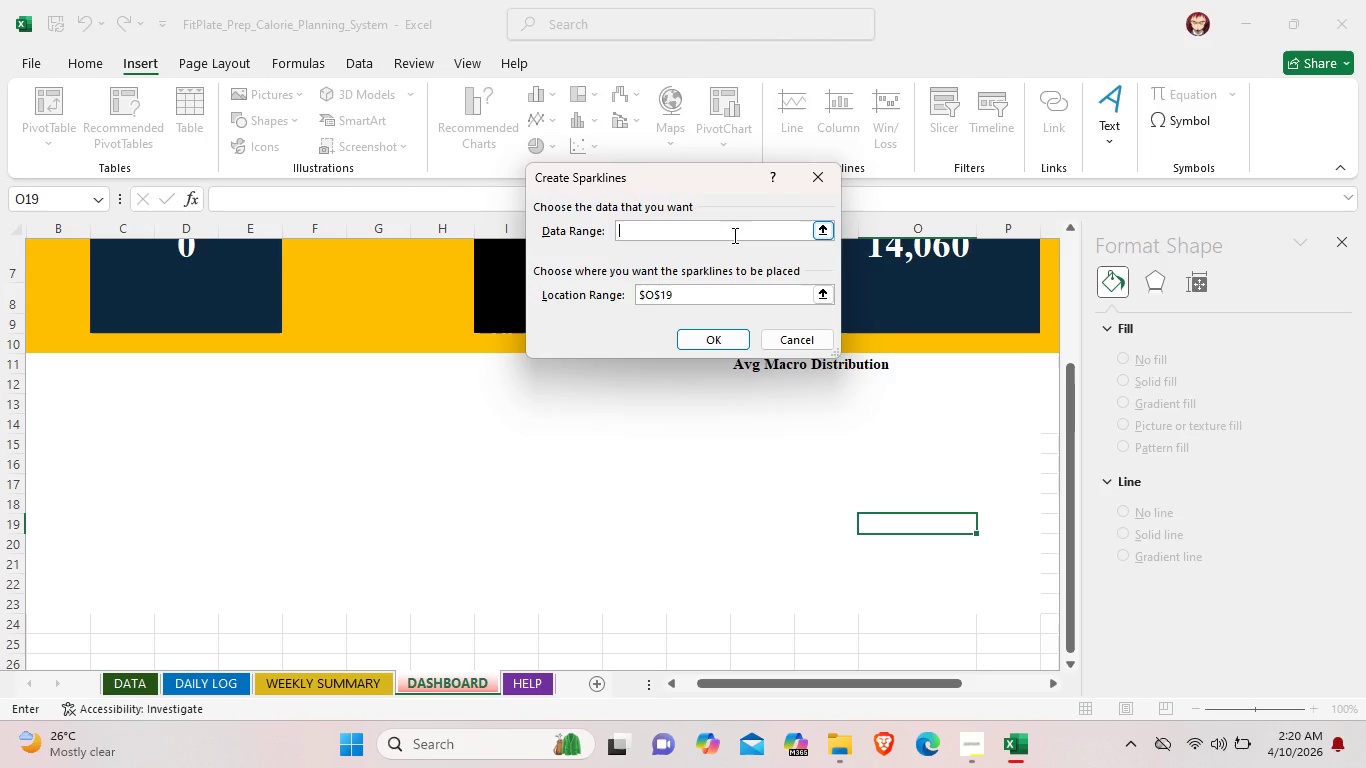 
left_click([811, 178])
 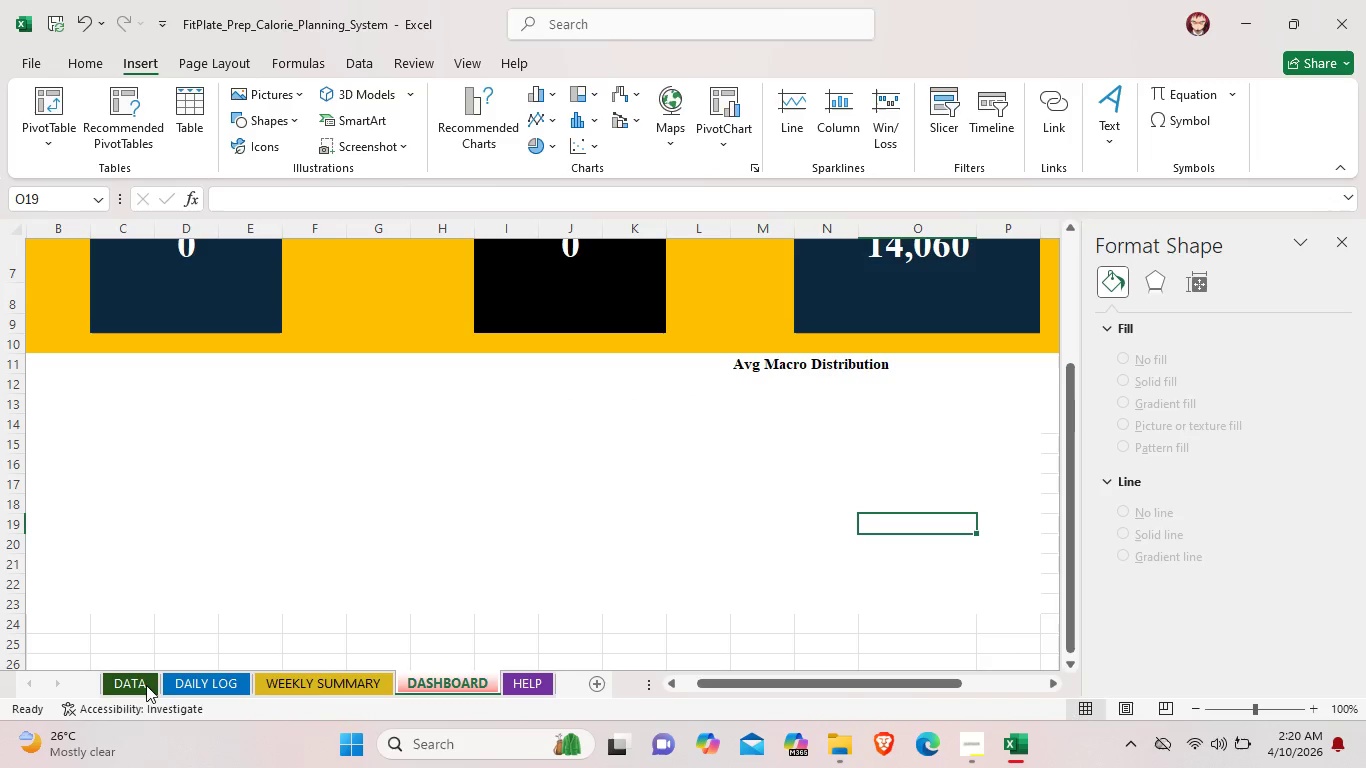 
left_click([137, 691])
 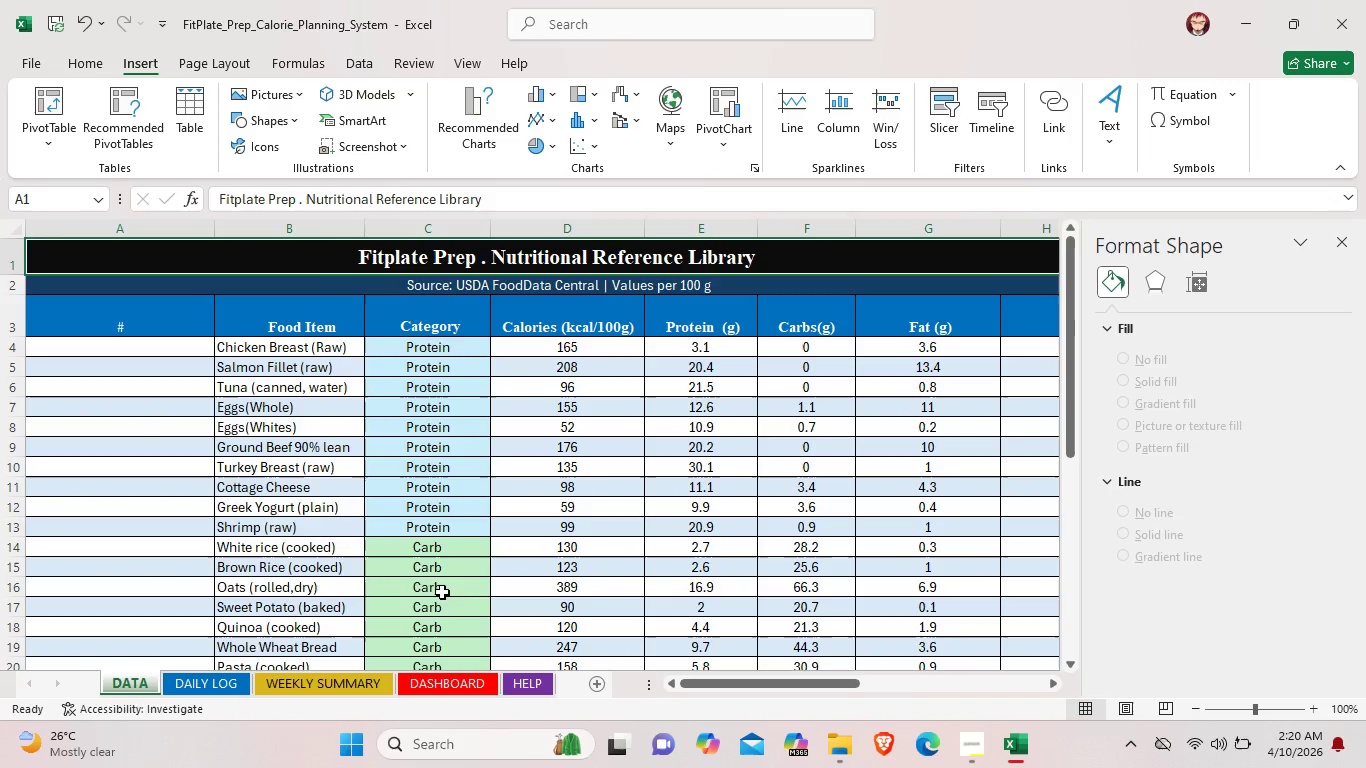 
scroll: coordinate [435, 589], scroll_direction: down, amount: 4.0
 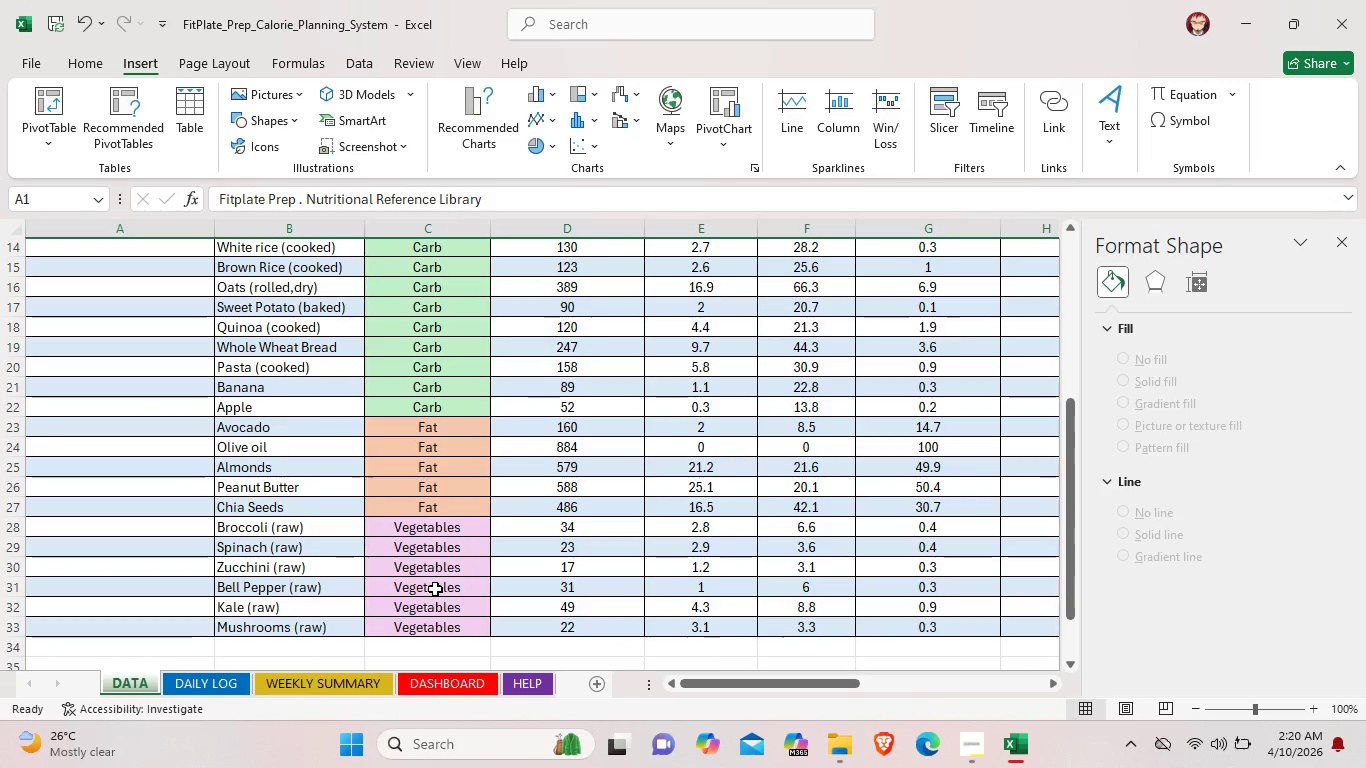 
scroll: coordinate [437, 592], scroll_direction: up, amount: 4.0
 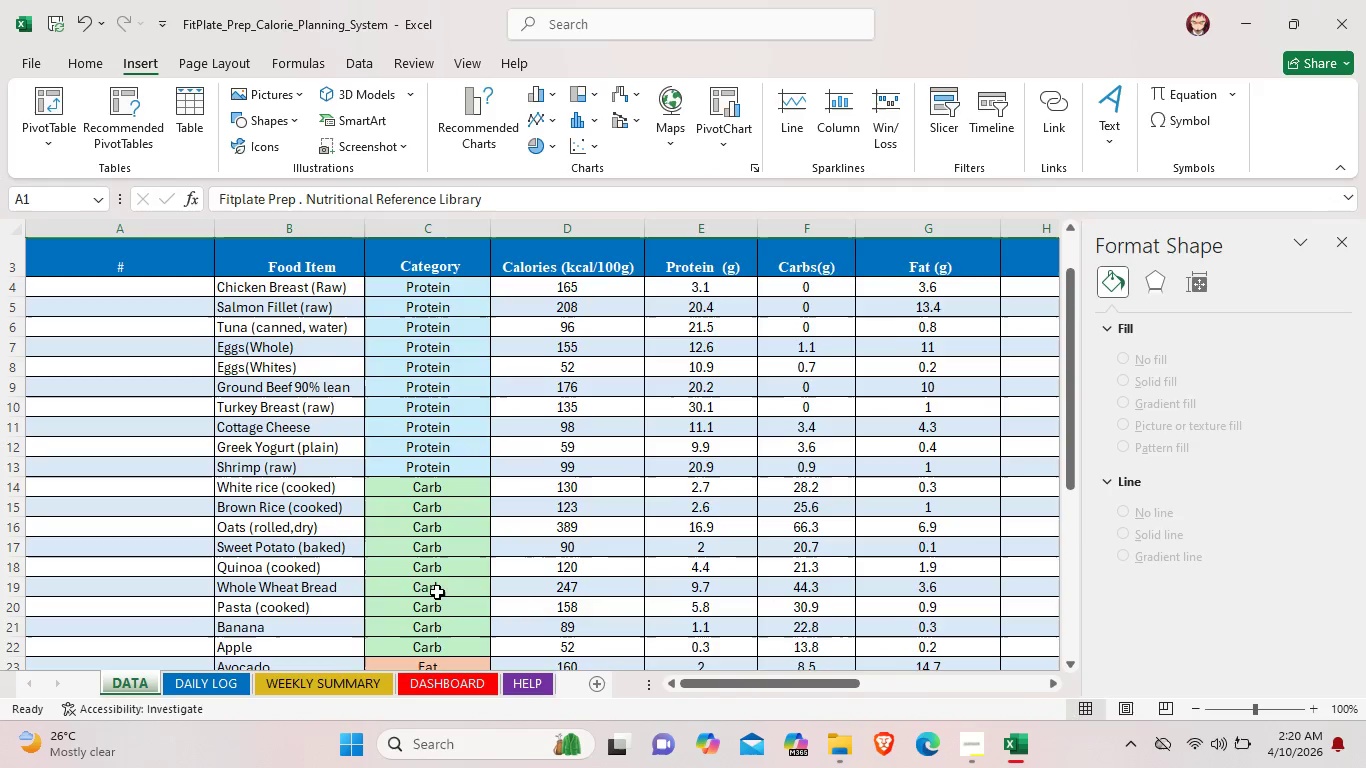 
left_click([330, 683])
 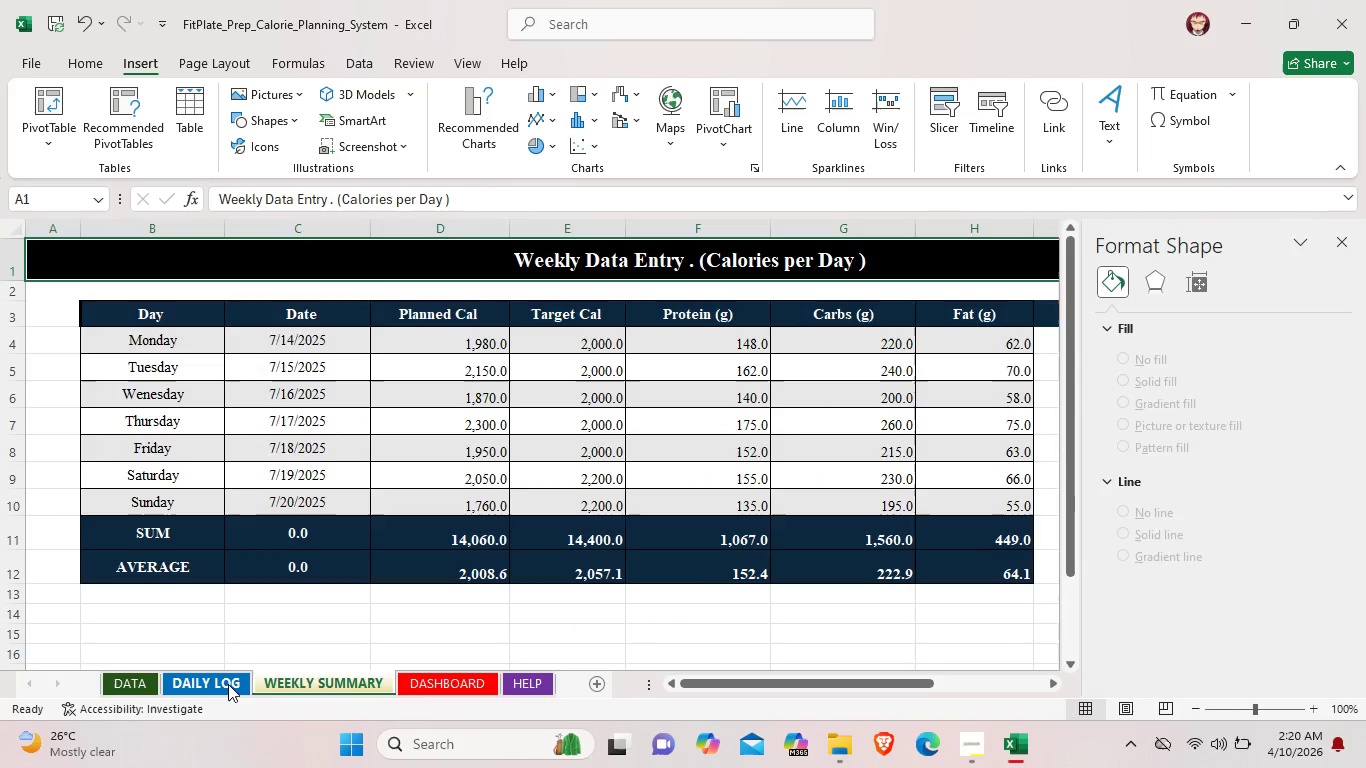 
scroll: coordinate [345, 671], scroll_direction: down, amount: 3.0
 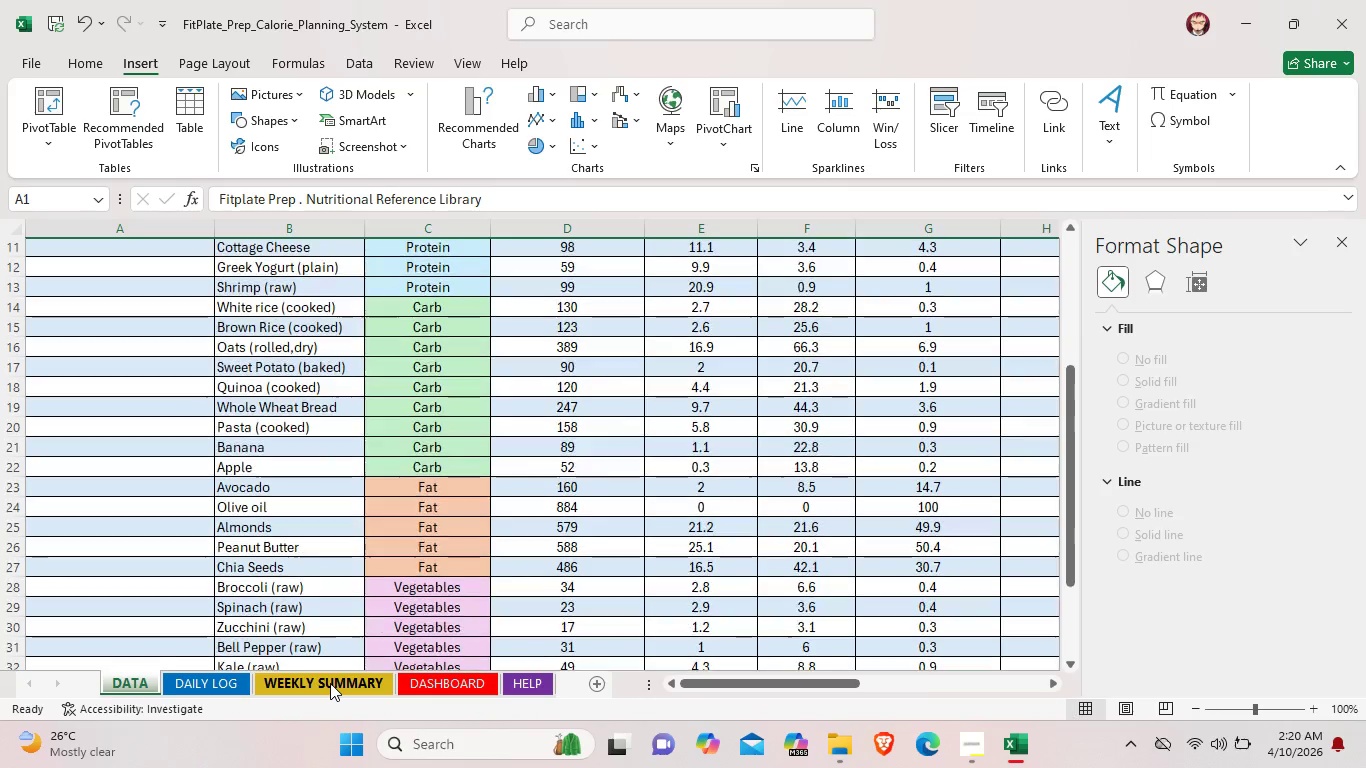 
left_click([227, 684])
 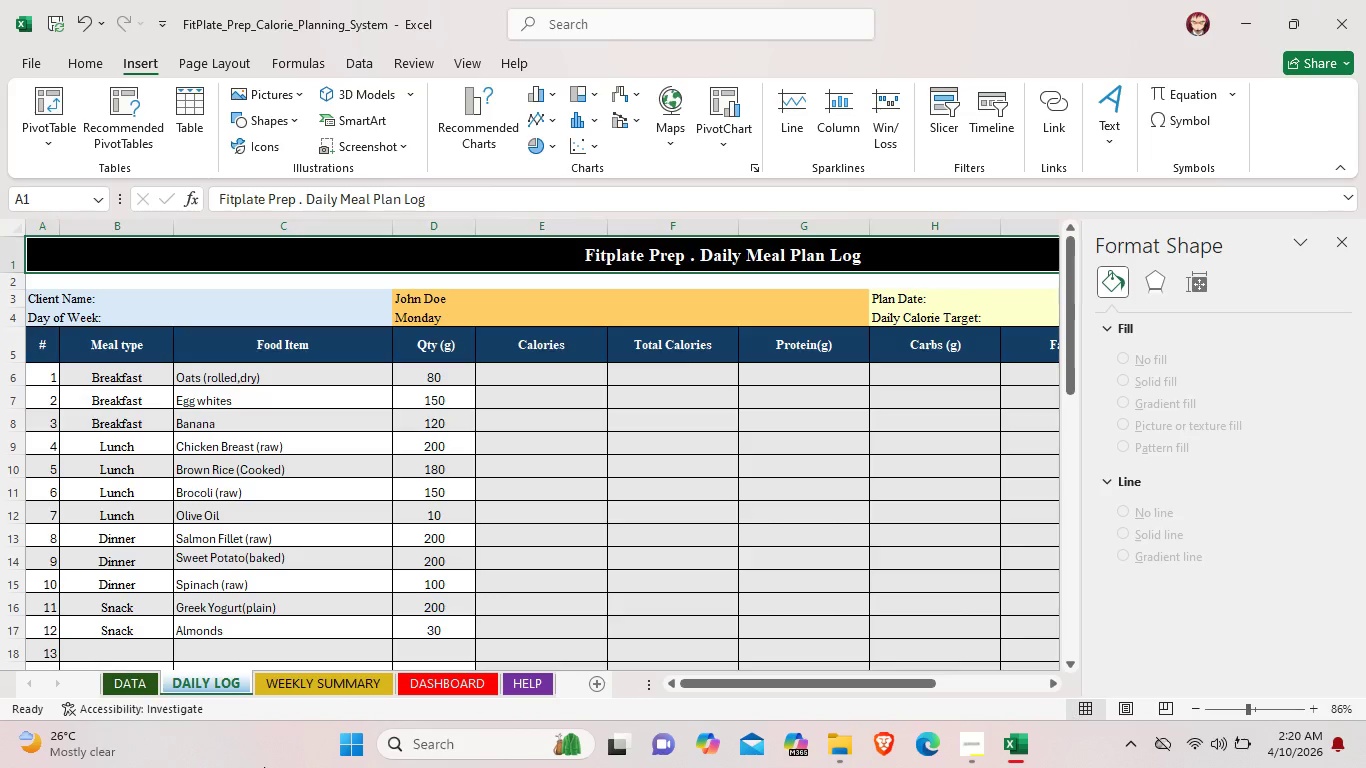 
wait(20.25)
 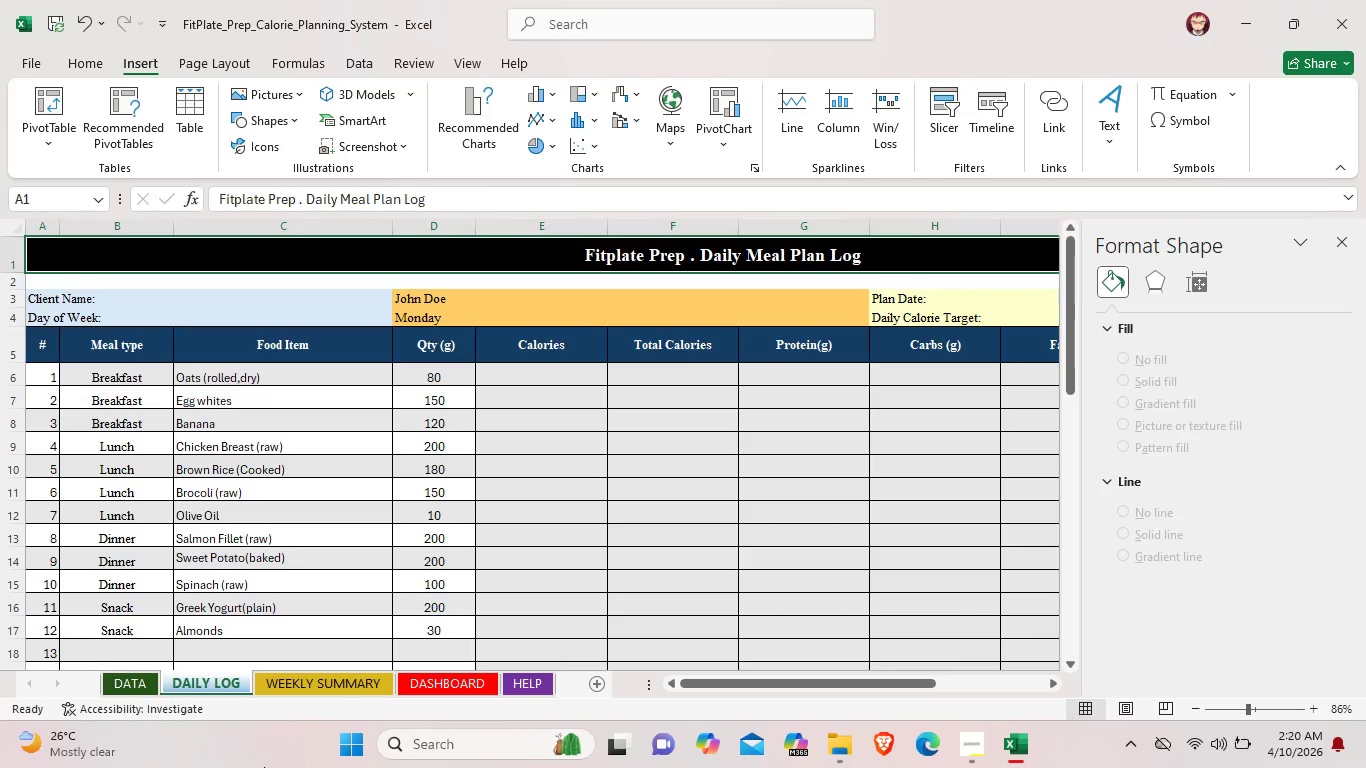 
left_click([469, 686])
 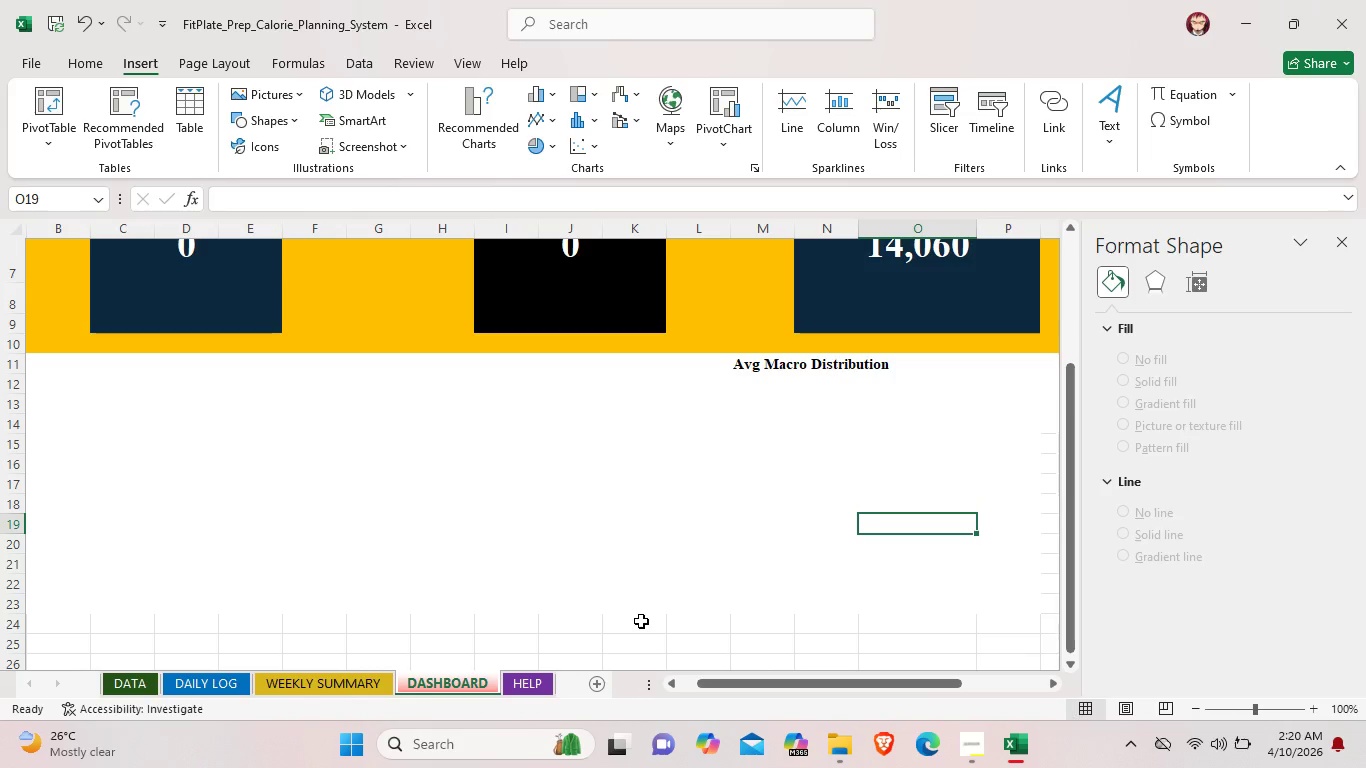 
wait(27.56)
 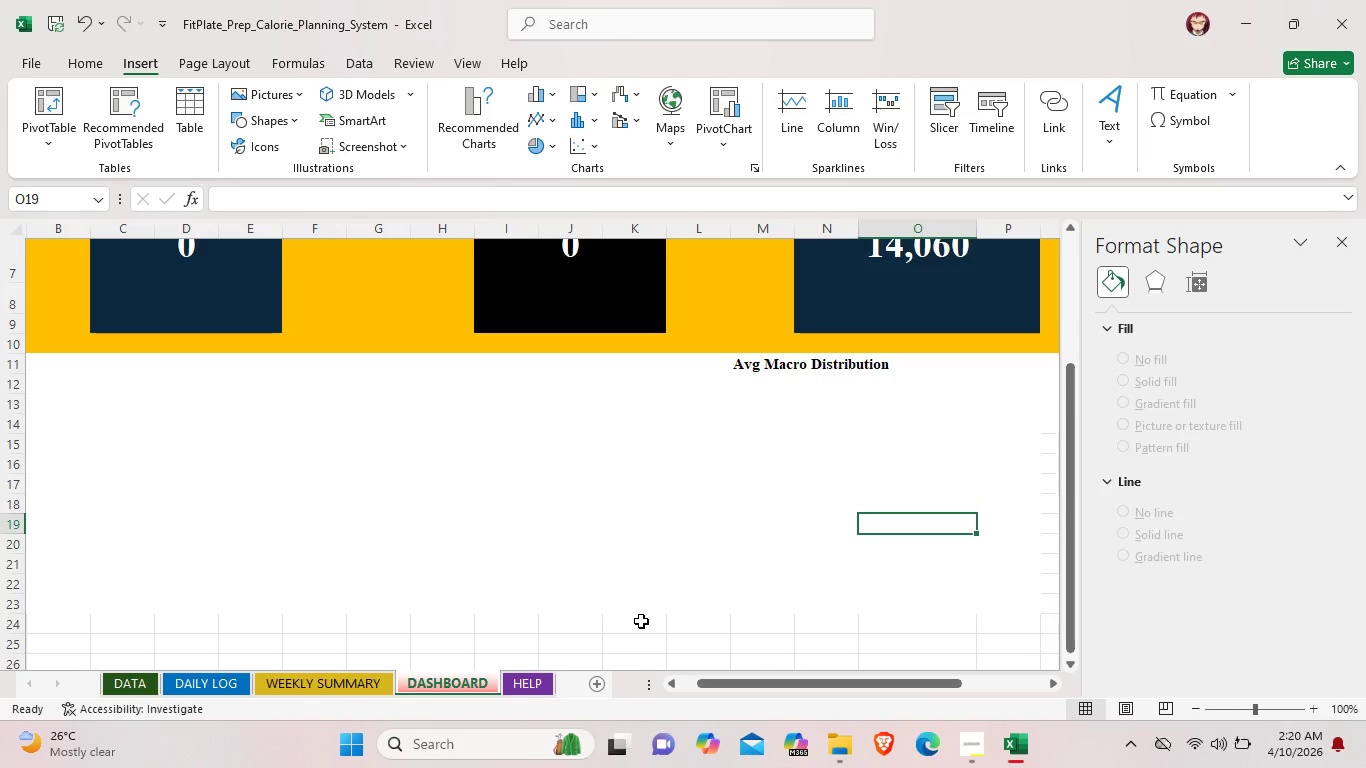 
mouse_move([570, 98])
 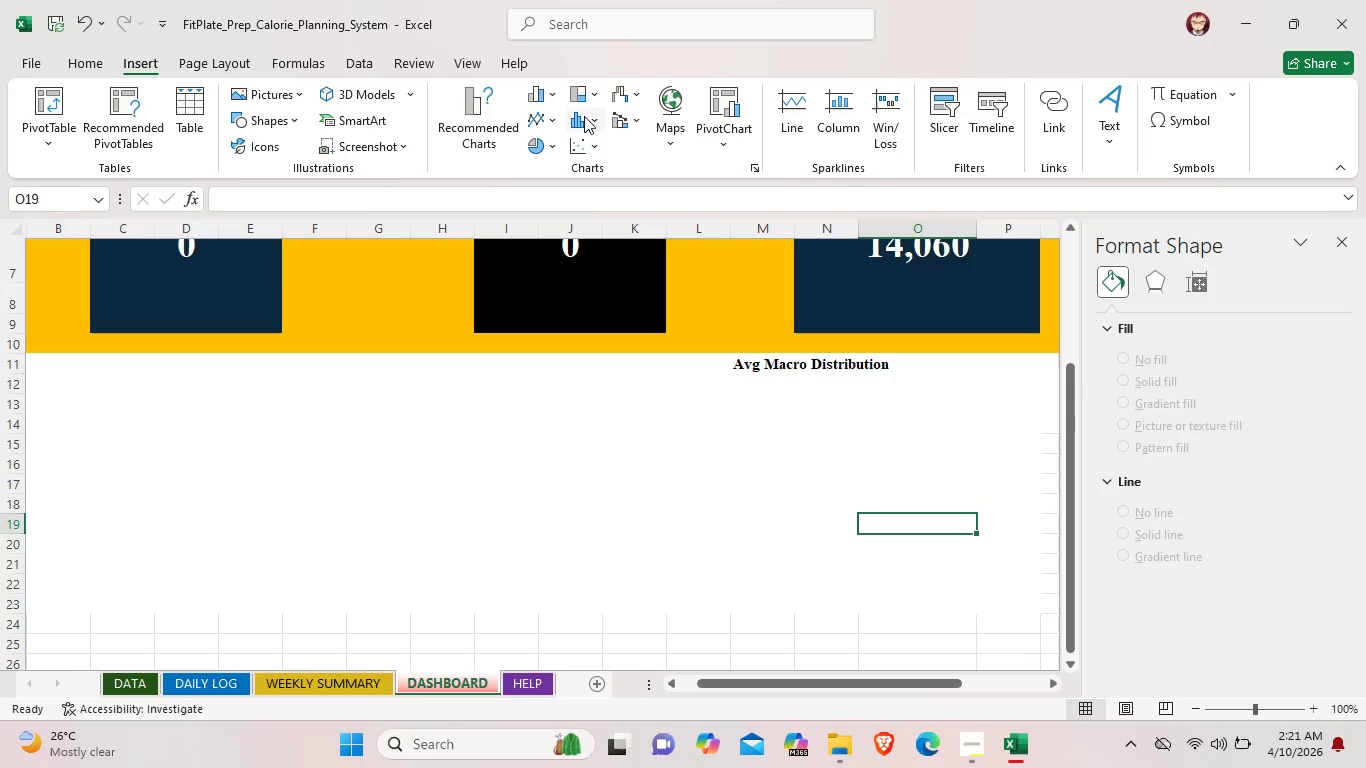 
left_click([585, 117])
 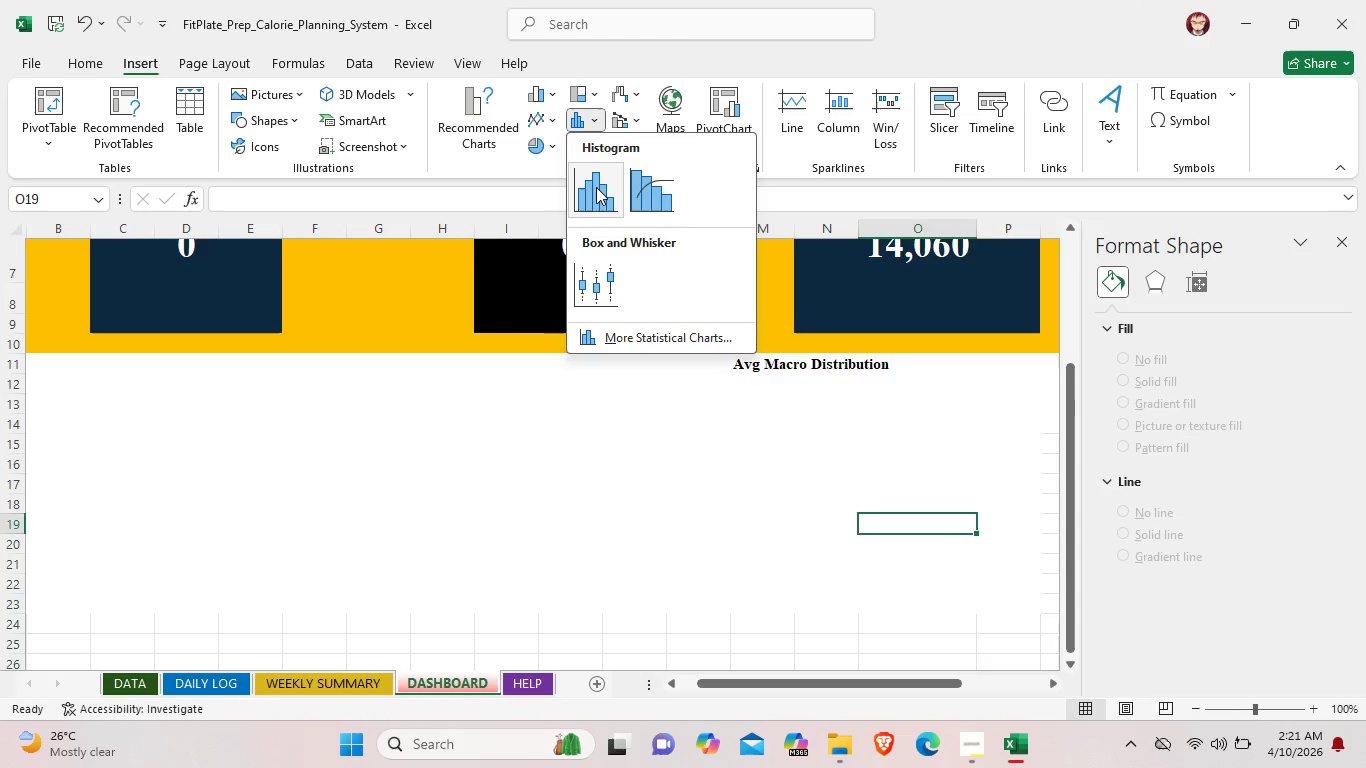 
left_click([596, 187])
 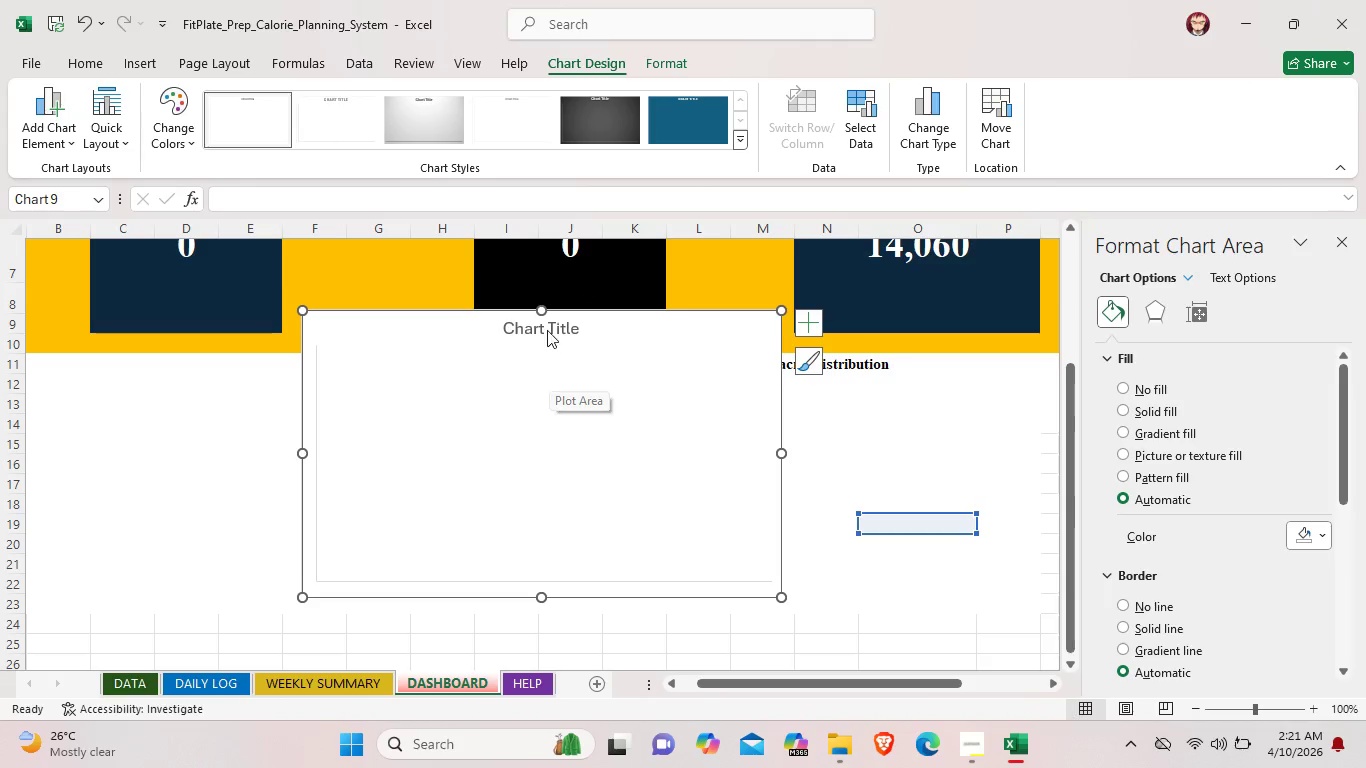 
double_click([567, 322])
 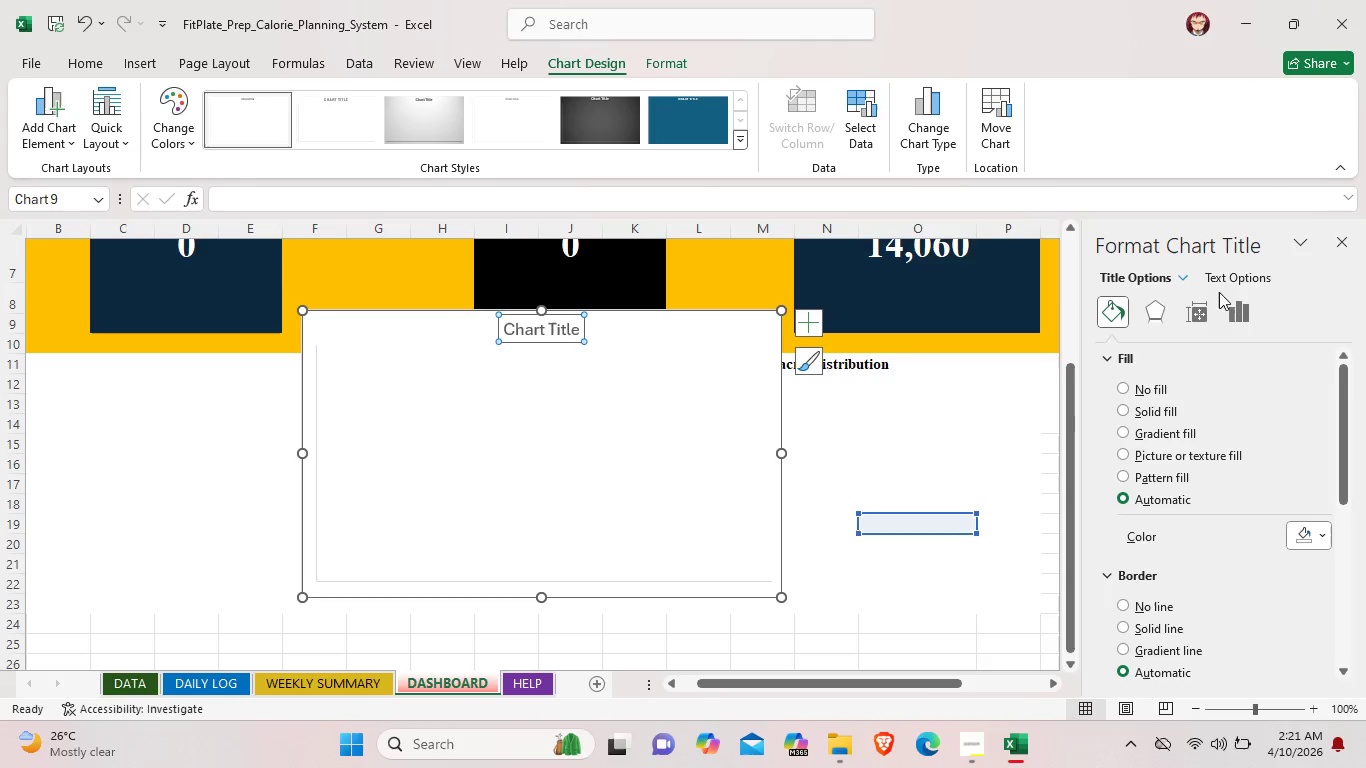 
left_click([1238, 304])
 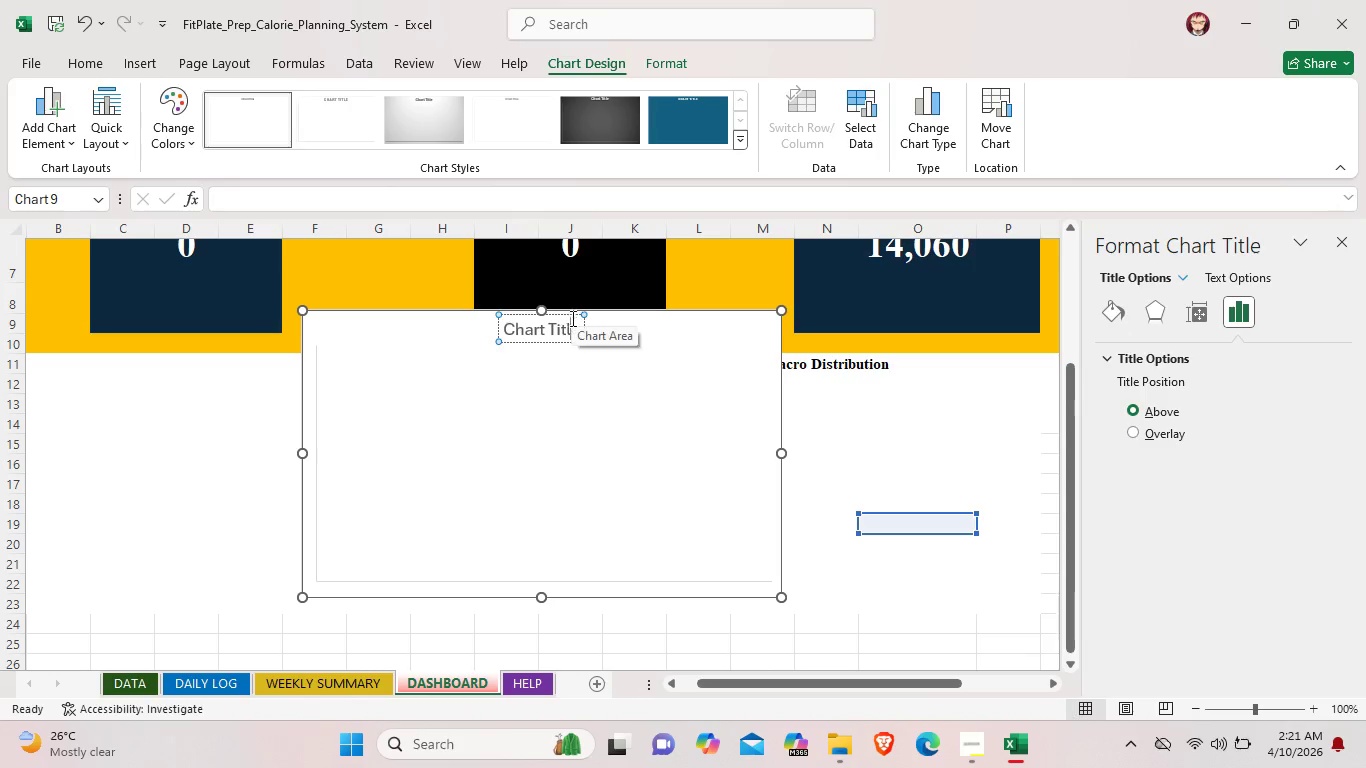 
wait(7.7)
 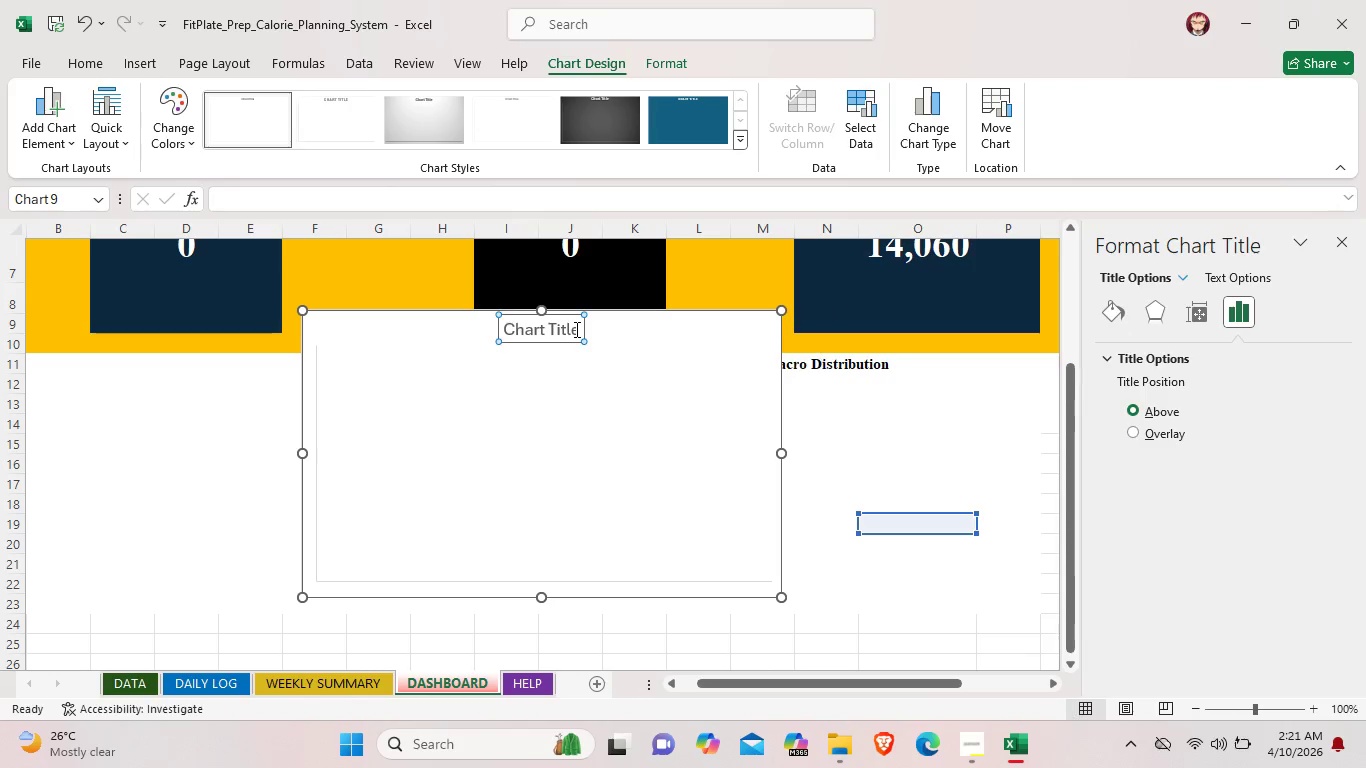 
double_click([578, 330])
 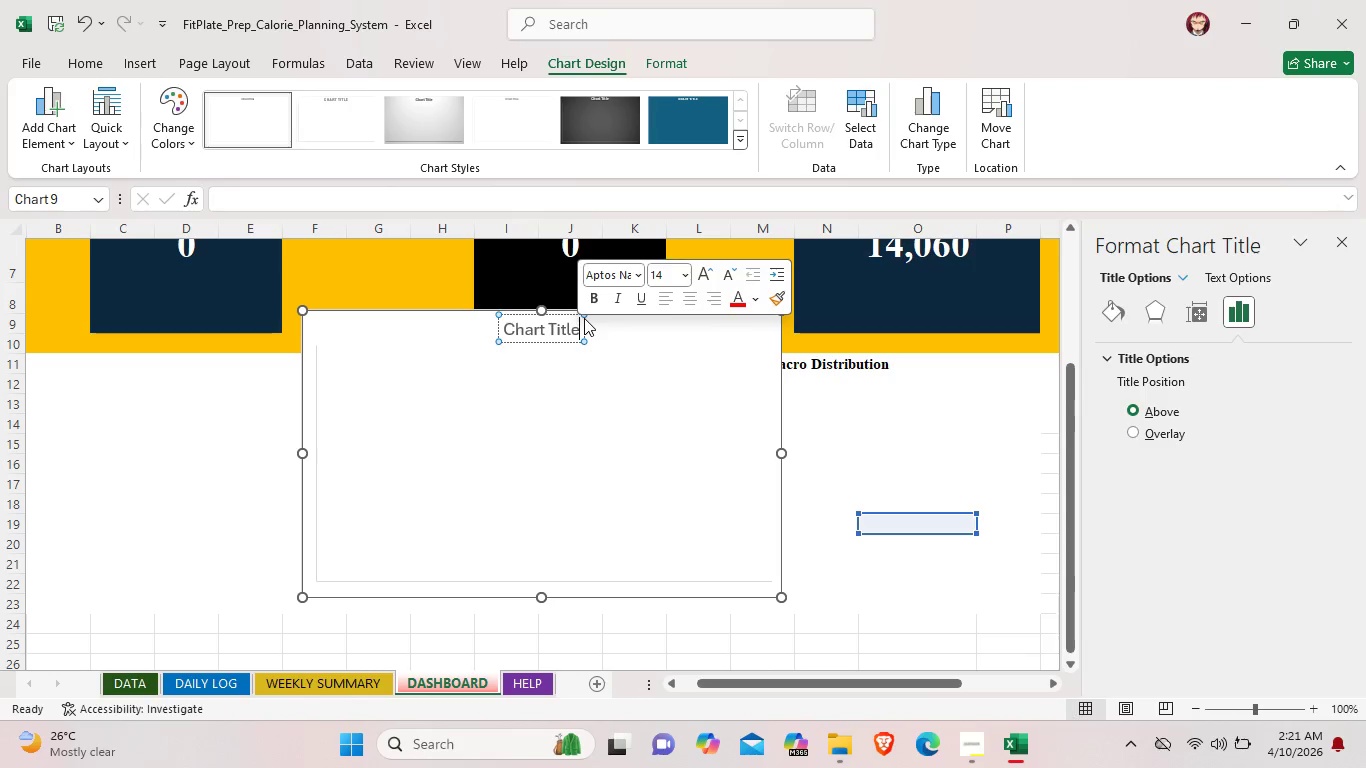 
wait(7.69)
 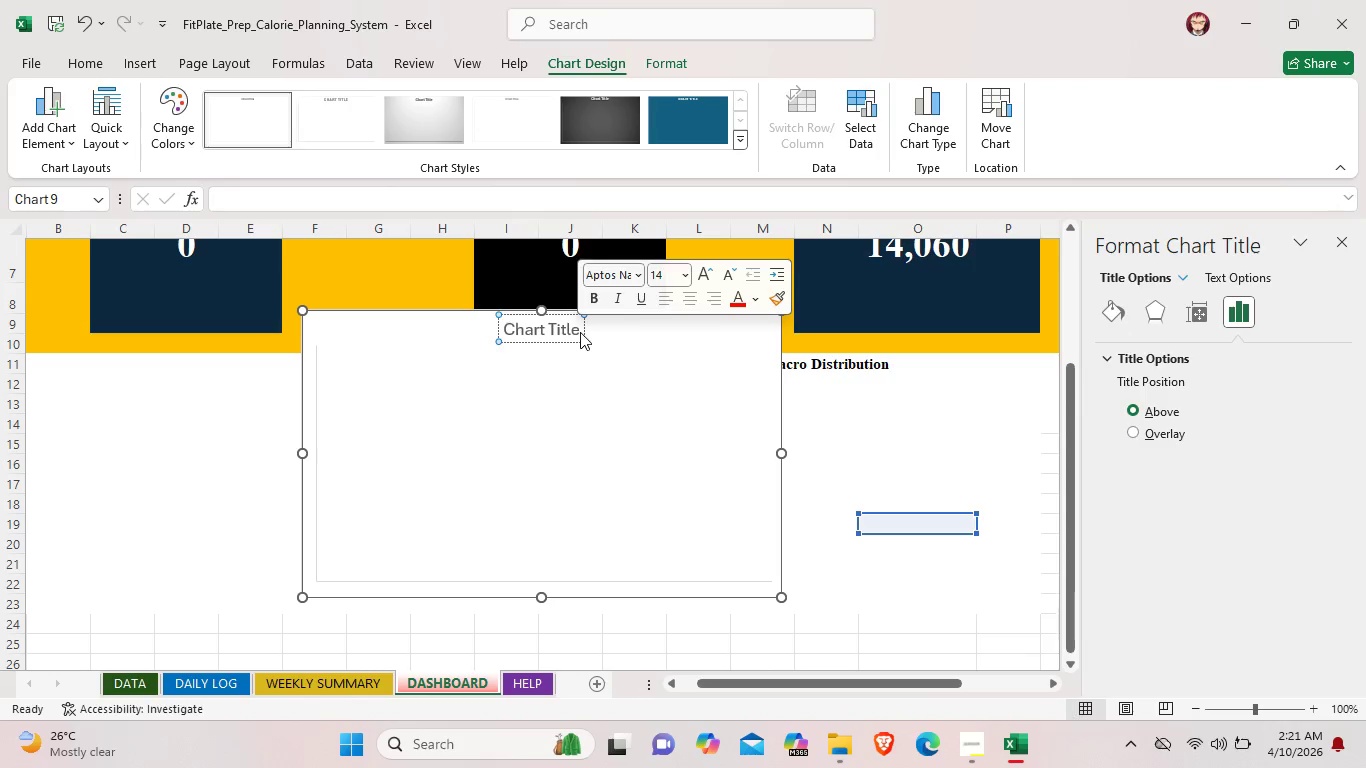 
key(Backspace)
key(Backspace)
key(Backspace)
key(Backspace)
key(Backspace)
key(Backspace)
key(Backspace)
key(Backspace)
key(Backspace)
key(Backspace)
key(Backspace)
key(Backspace)
type(Plam)
key(Backspace)
type(nned V)
key(Backspace)
 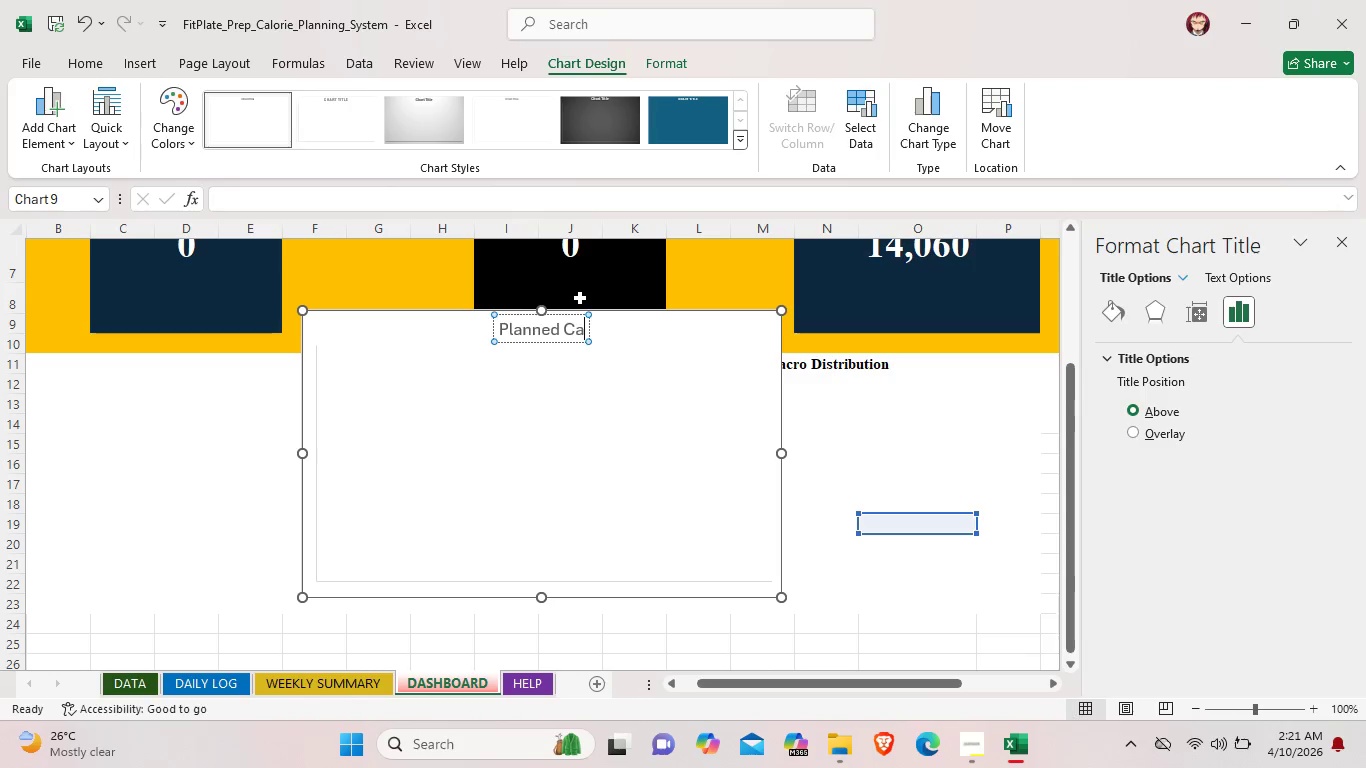 
 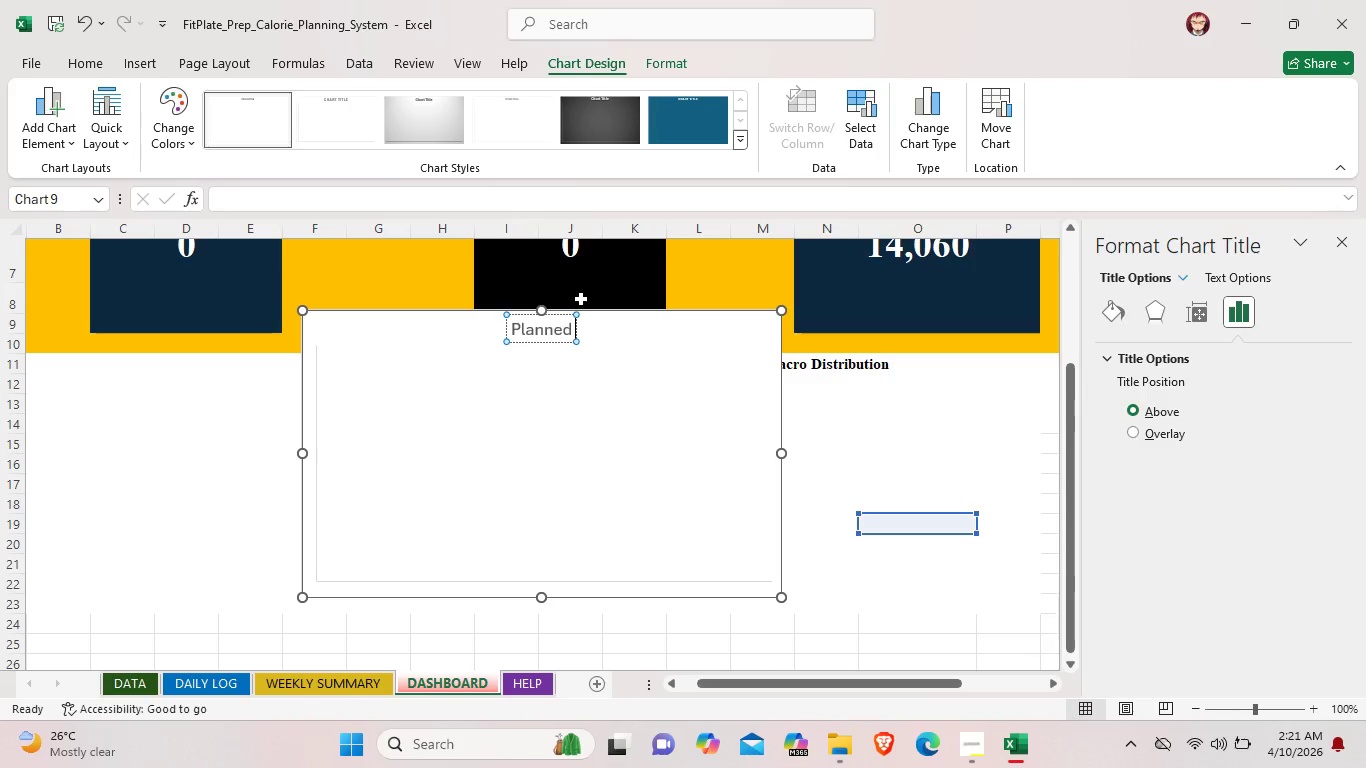 
type(Calorie)
 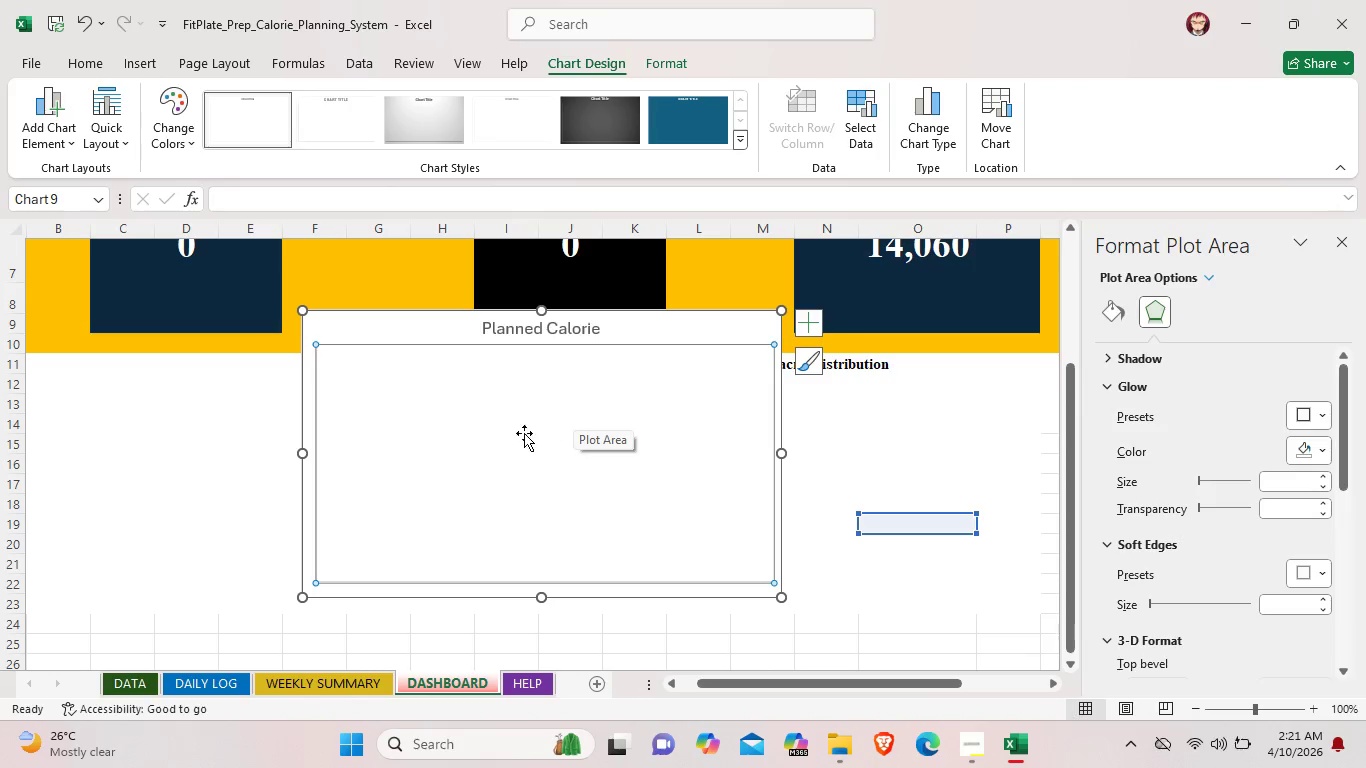 
wait(7.23)
 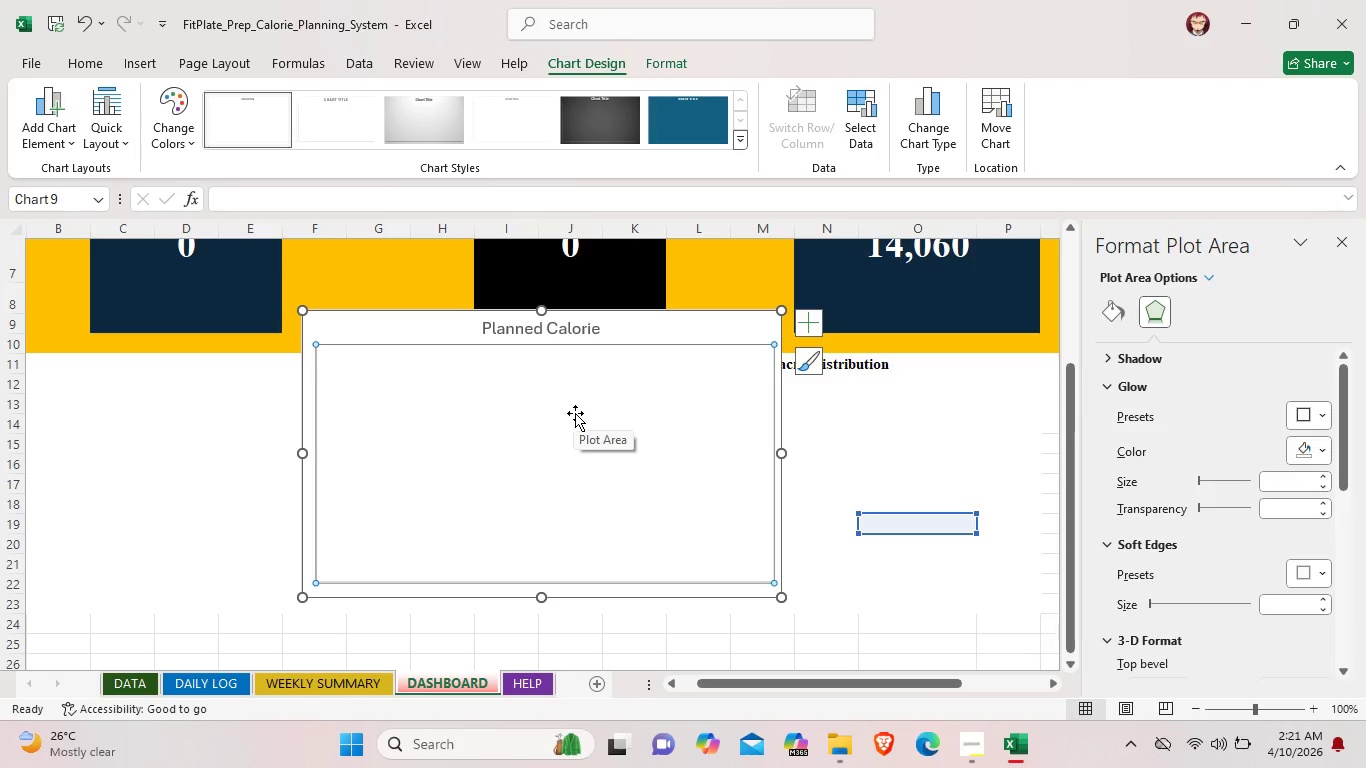 
double_click([512, 435])
 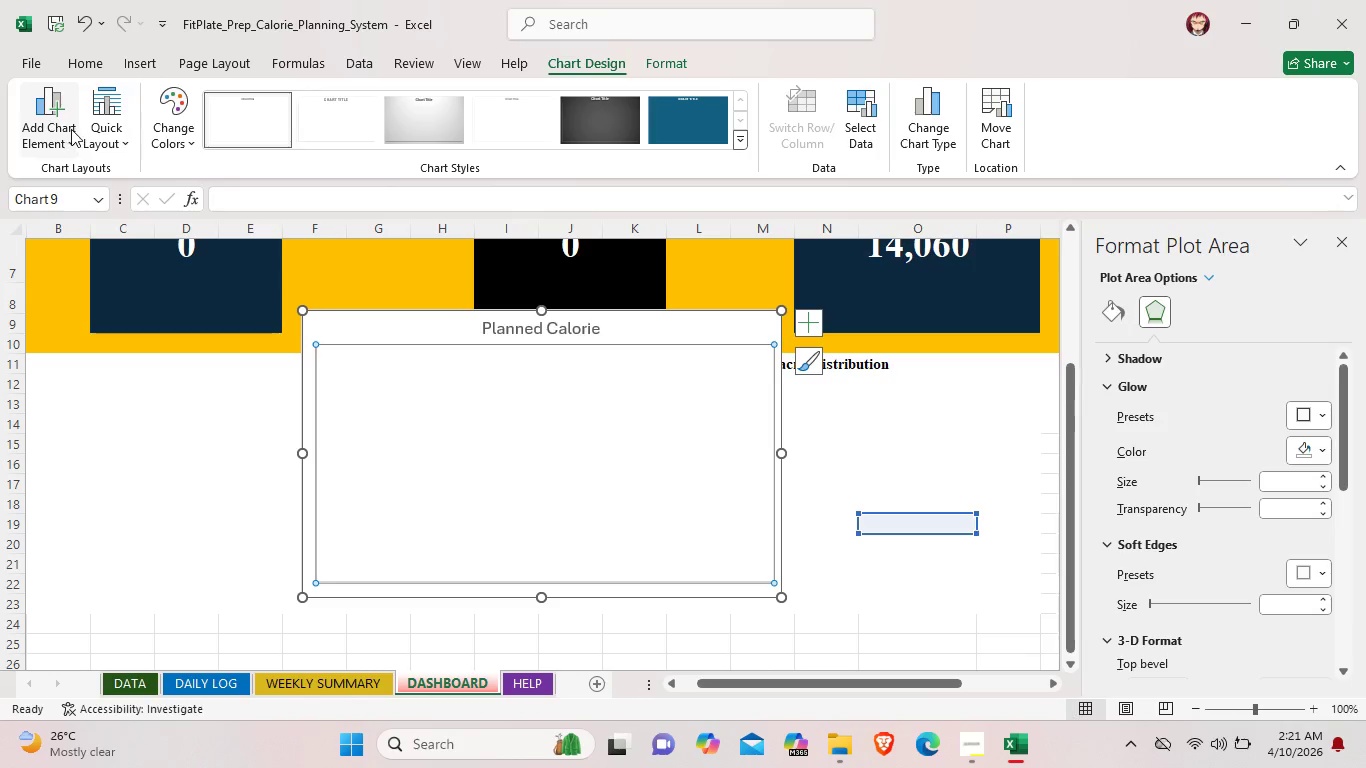 
left_click([64, 129])
 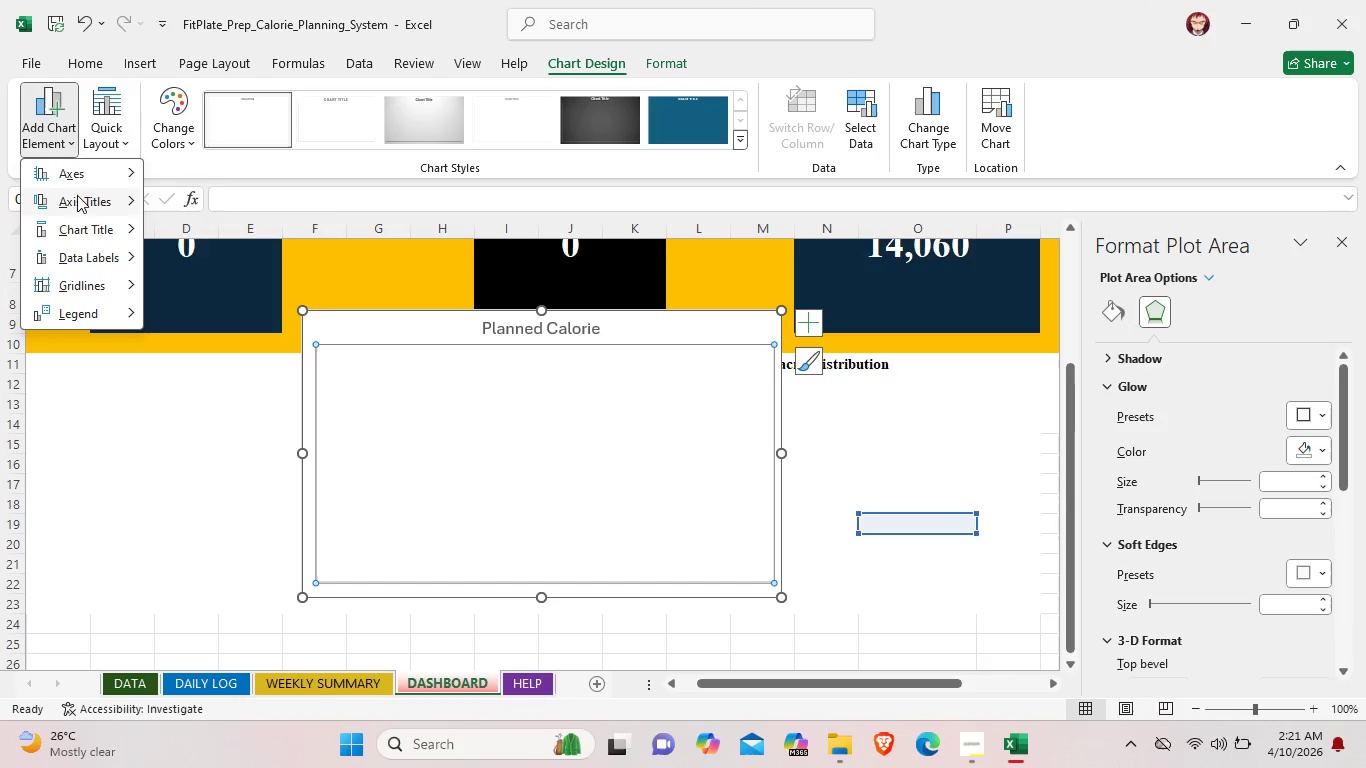 
left_click([77, 195])
 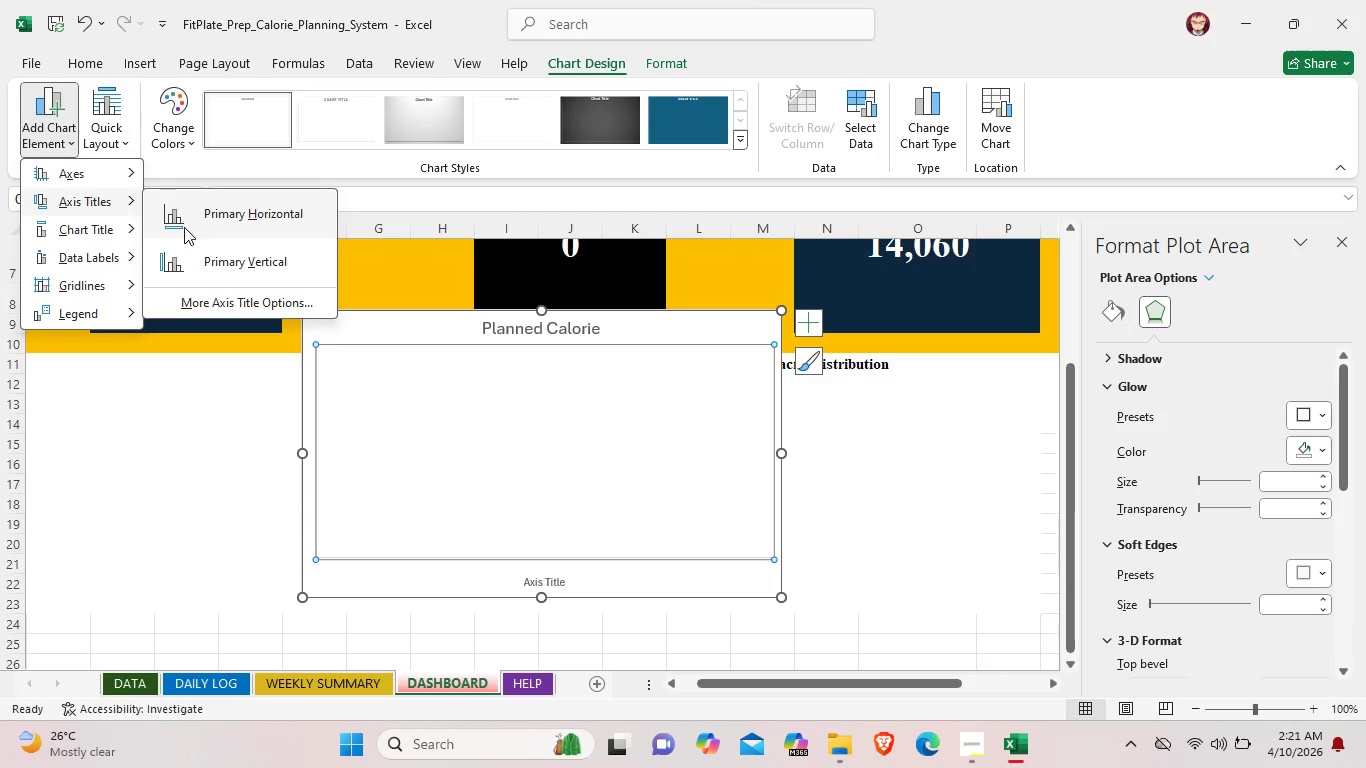 
left_click([184, 227])
 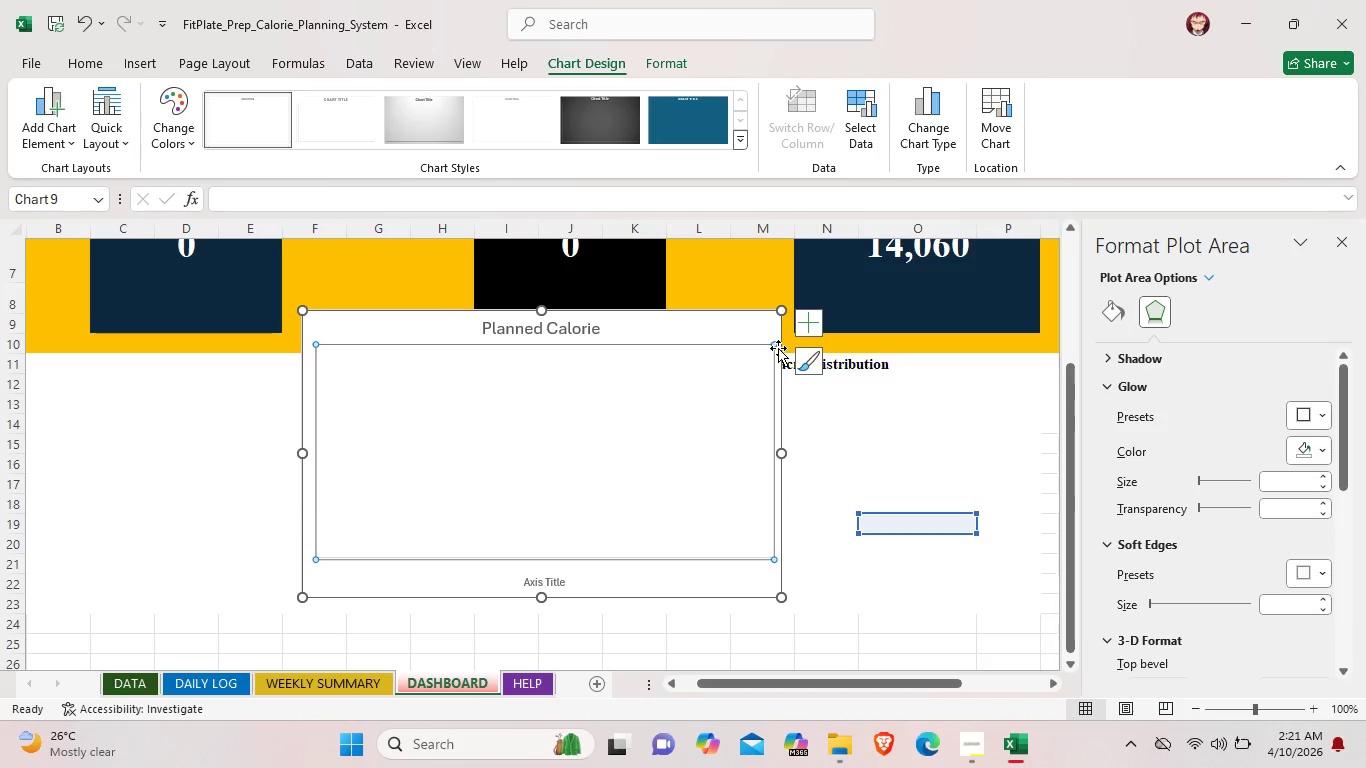 
left_click_drag(start_coordinate=[776, 342], to_coordinate=[500, 365])
 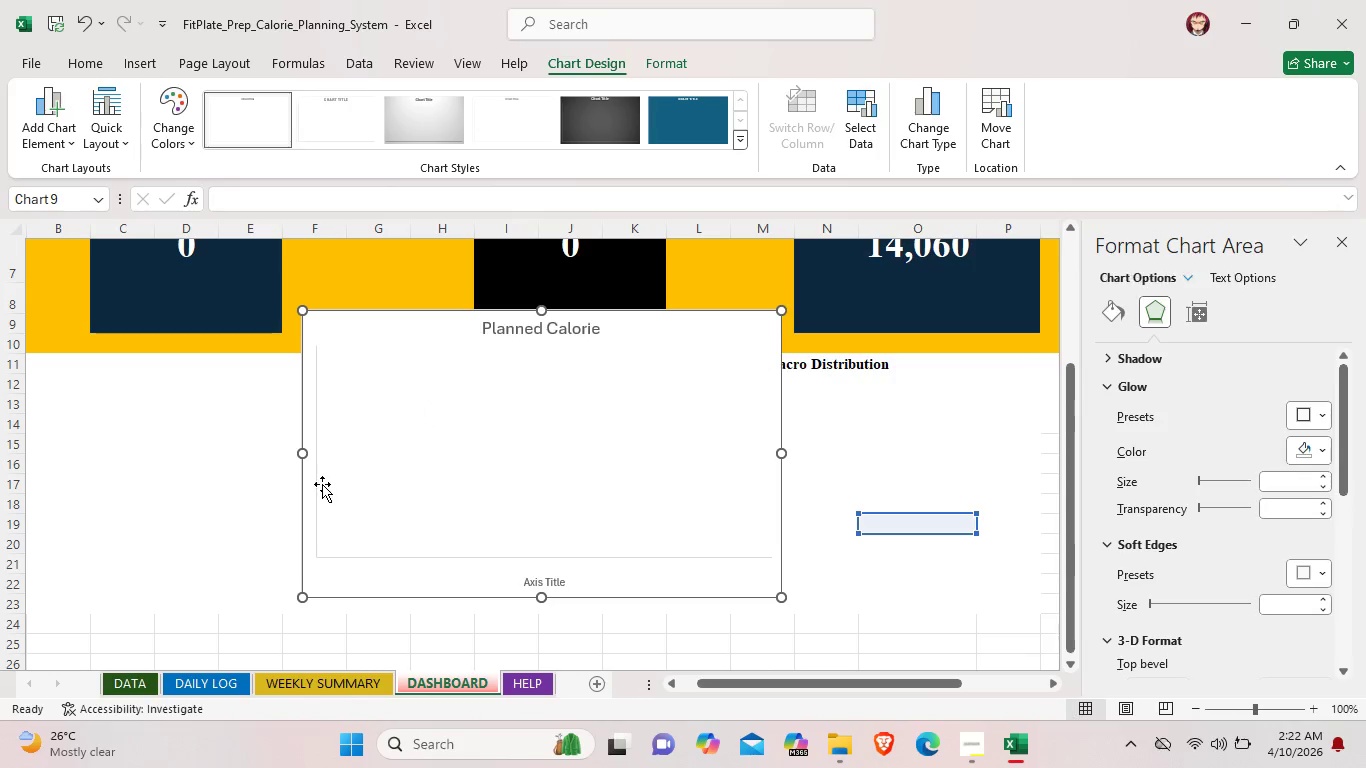 
left_click([322, 484])
 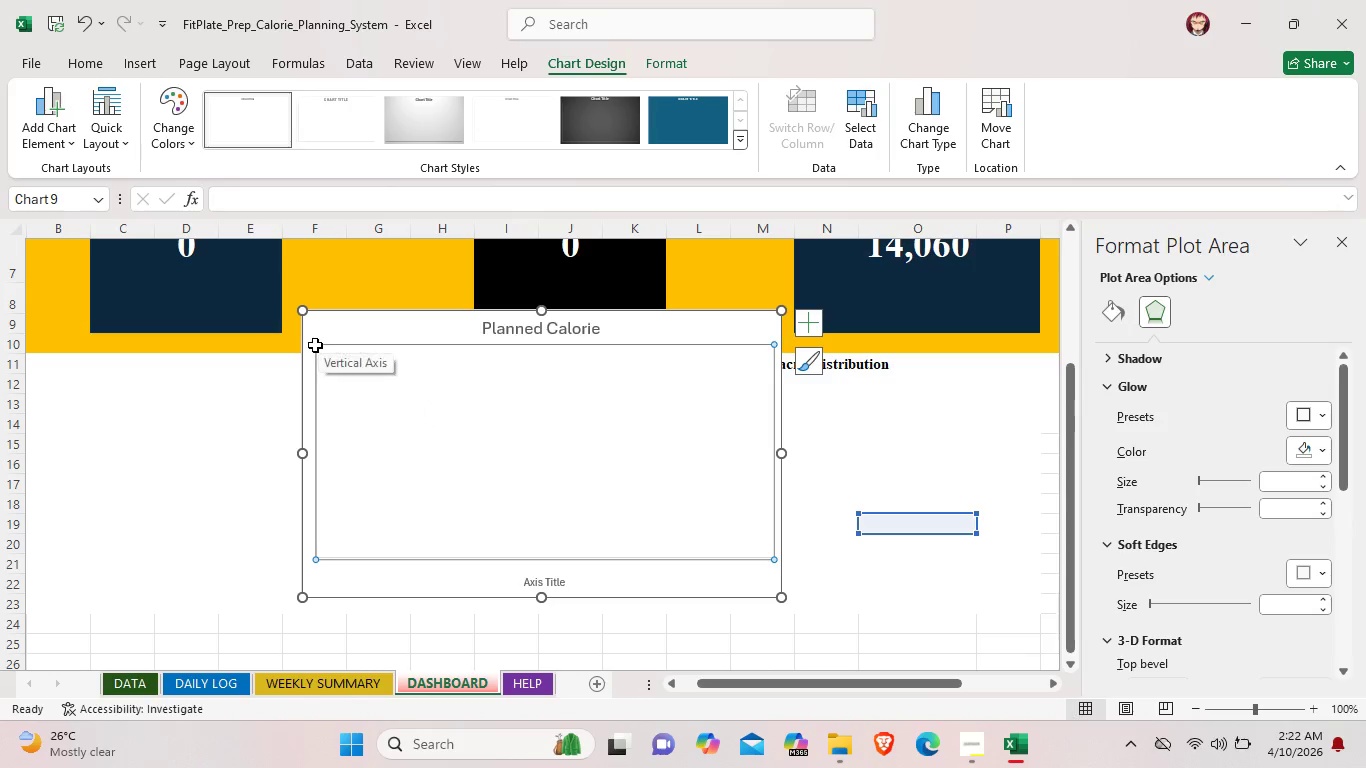 
left_click_drag(start_coordinate=[315, 345], to_coordinate=[434, 379])
 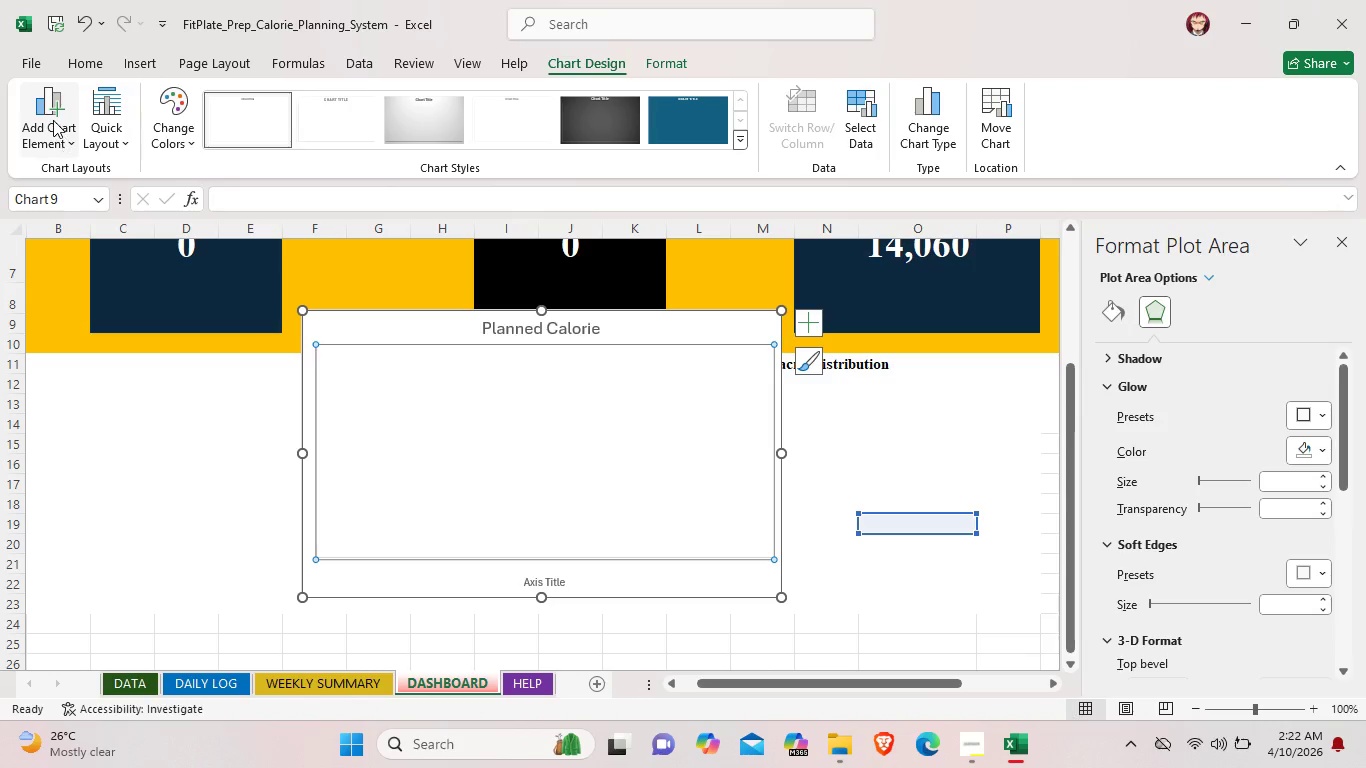 
left_click([53, 120])
 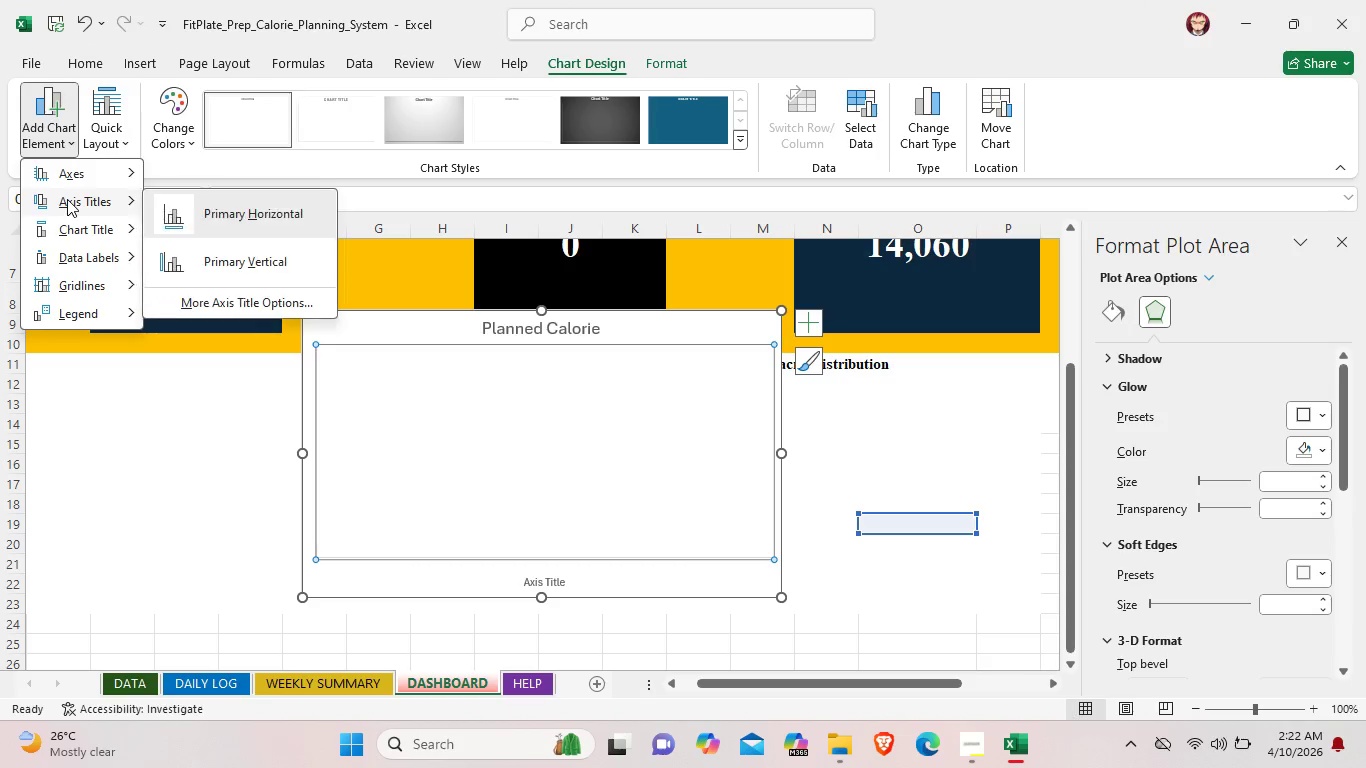 
mouse_move([75, 196])
 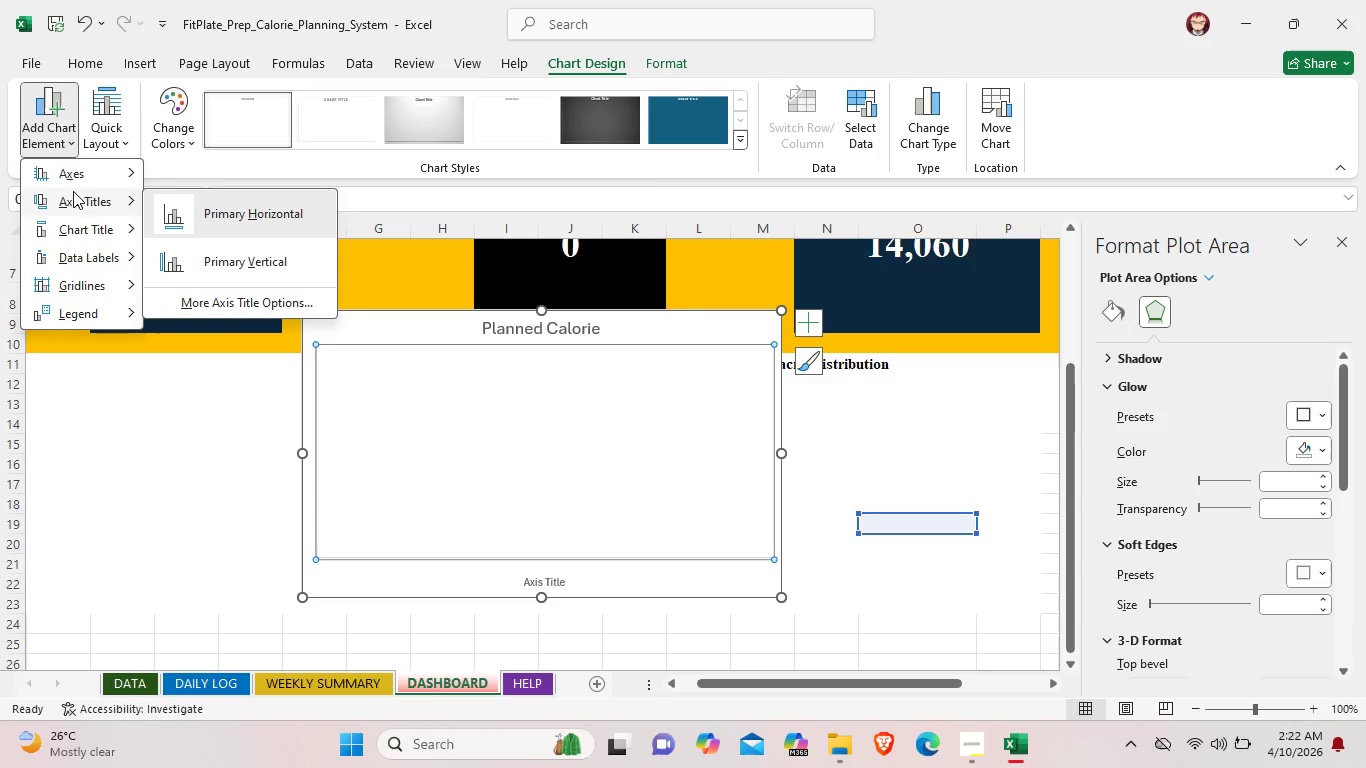 
mouse_move([101, 195])
 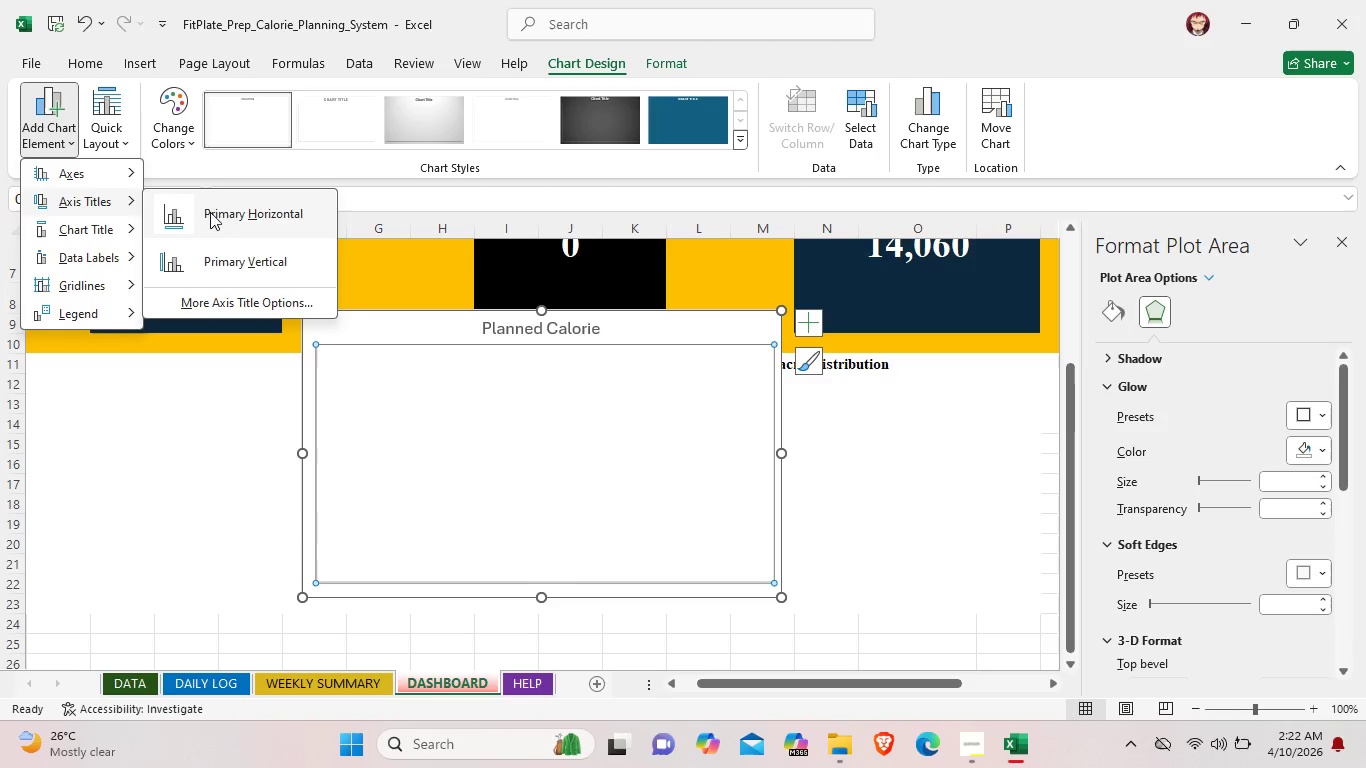 
left_click([210, 212])
 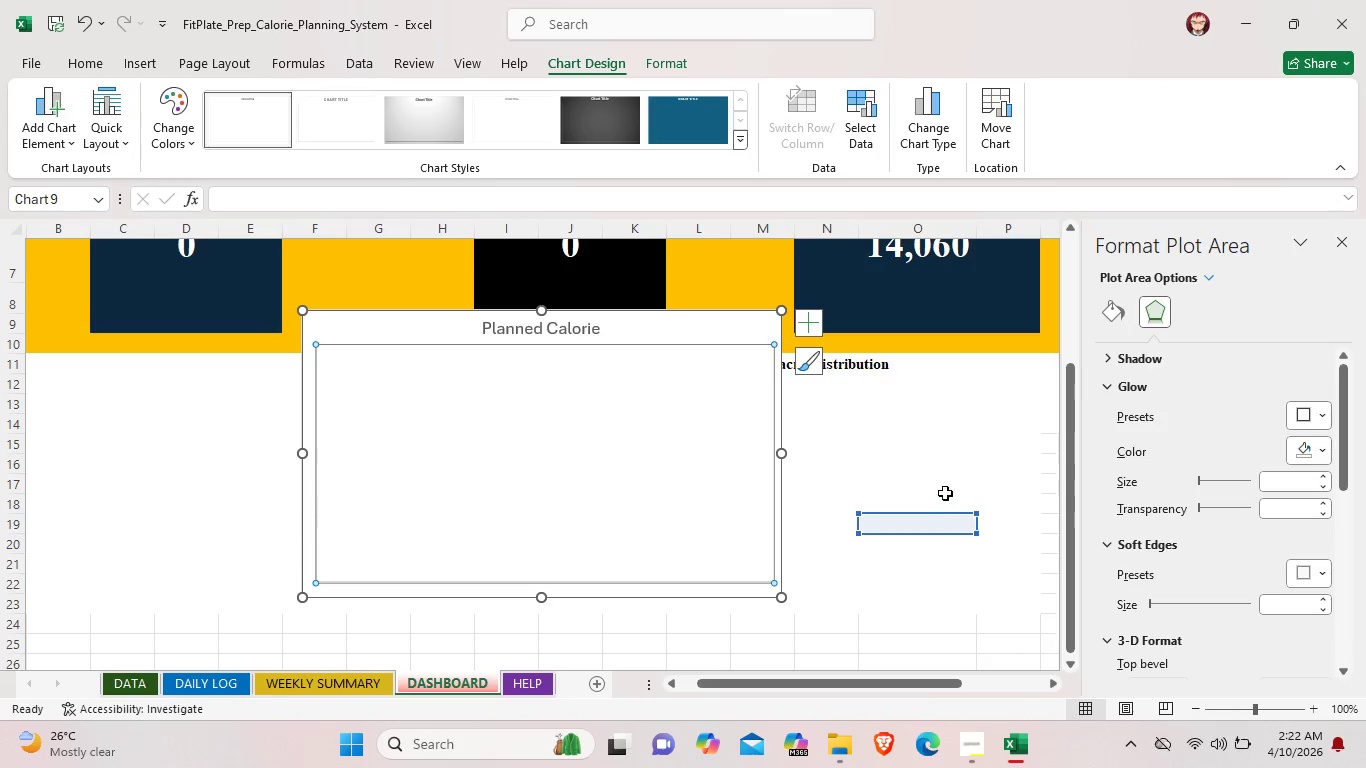 
left_click_drag(start_coordinate=[930, 528], to_coordinate=[853, 483])
 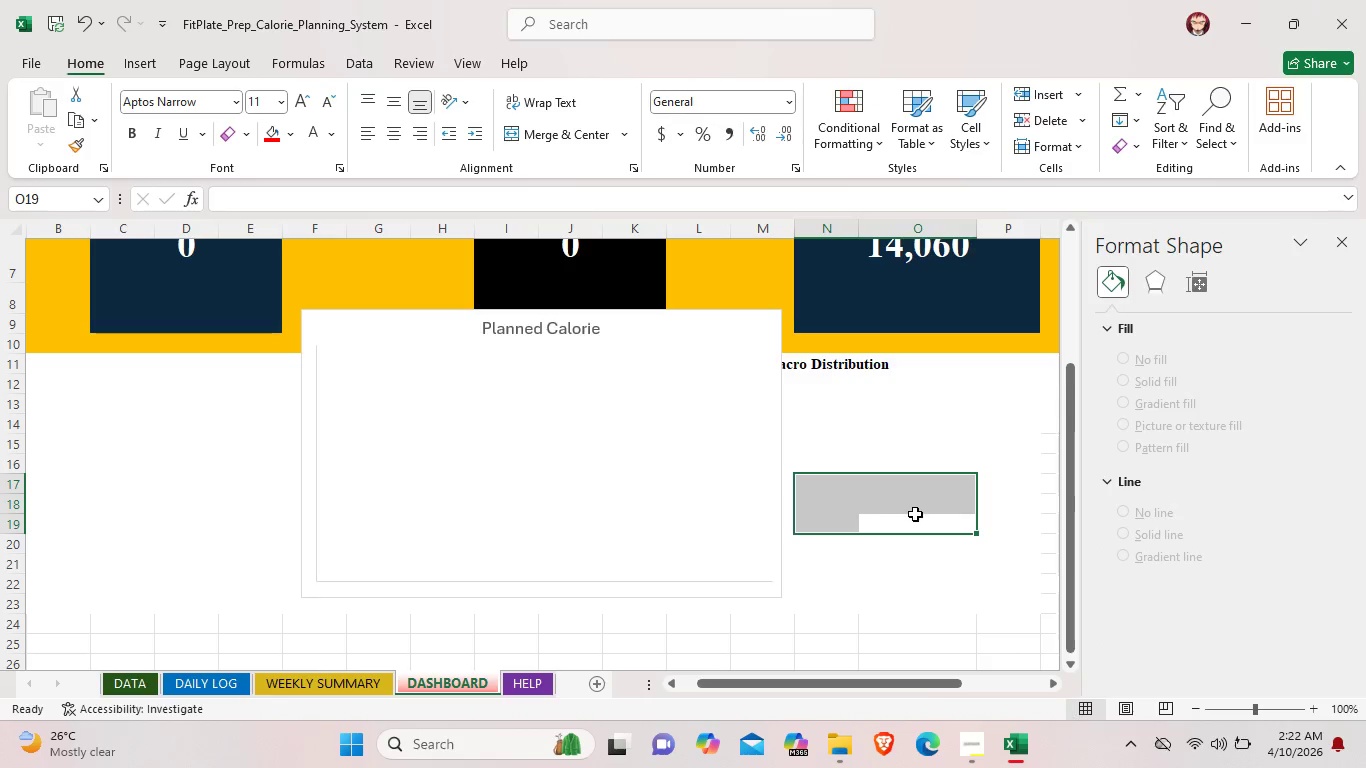 
left_click([918, 516])
 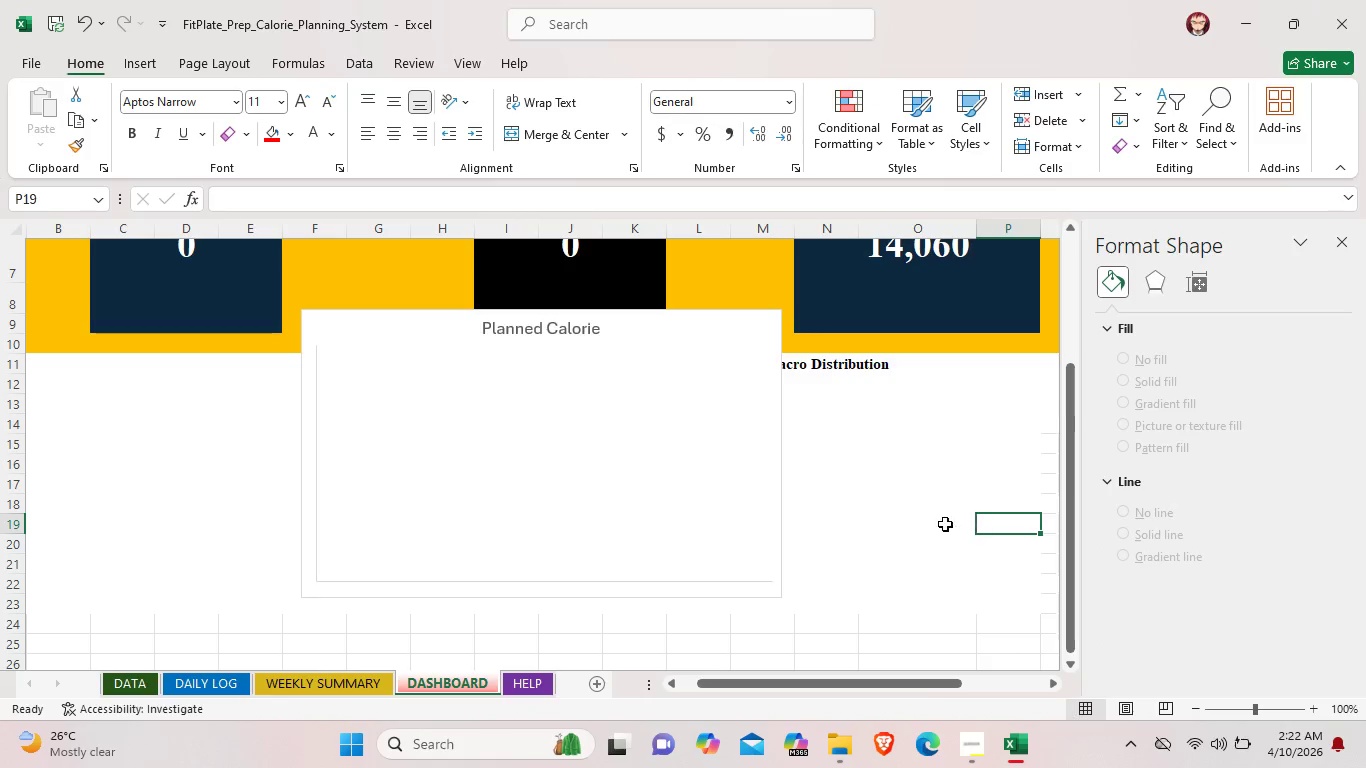 
left_click([632, 513])
 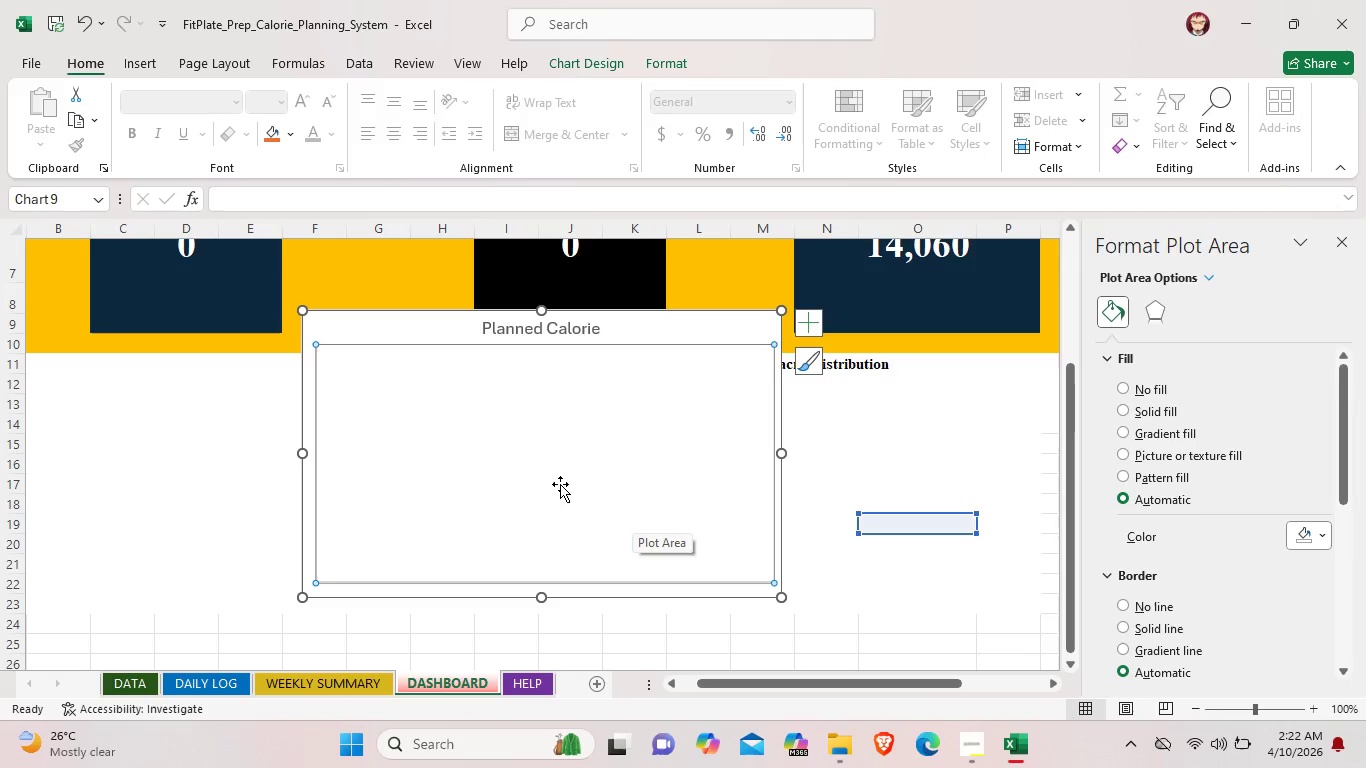 
left_click_drag(start_coordinate=[541, 424], to_coordinate=[563, 527])
 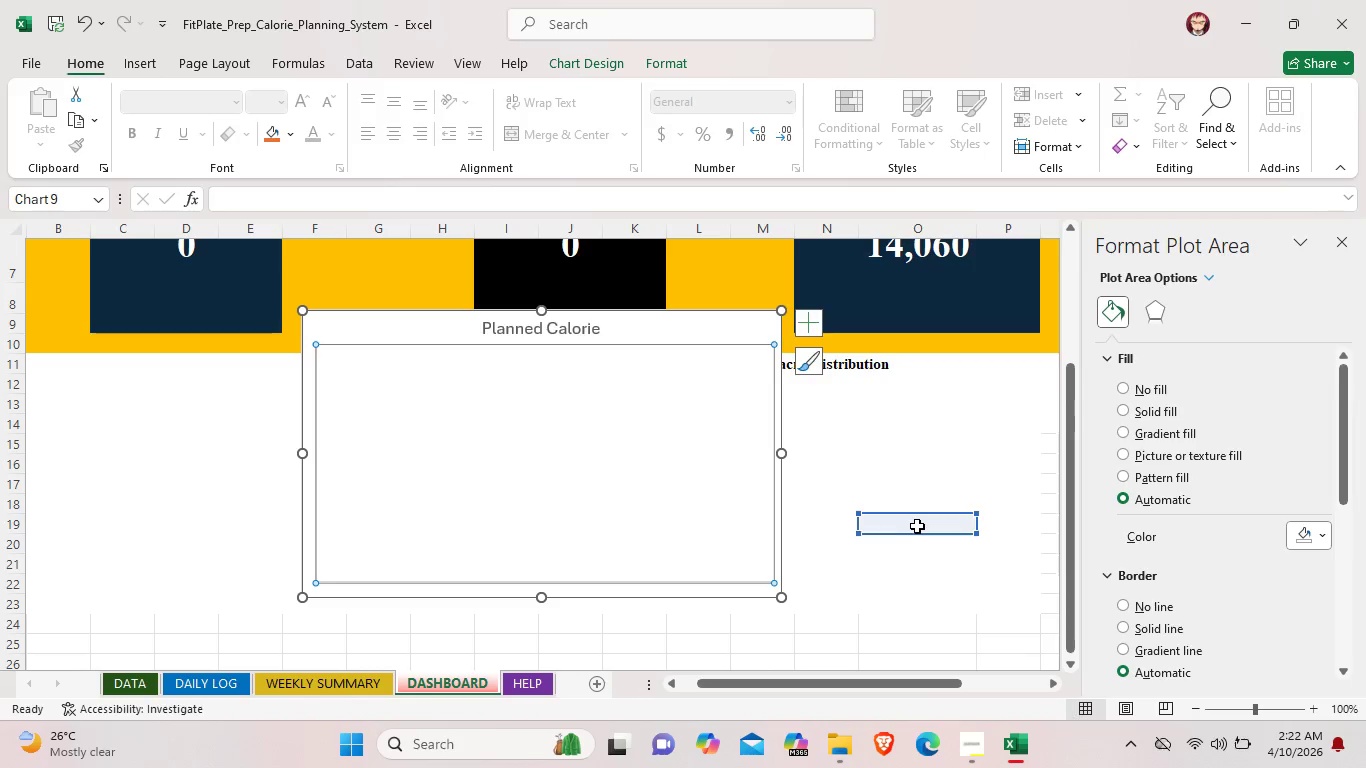 
left_click([917, 526])
 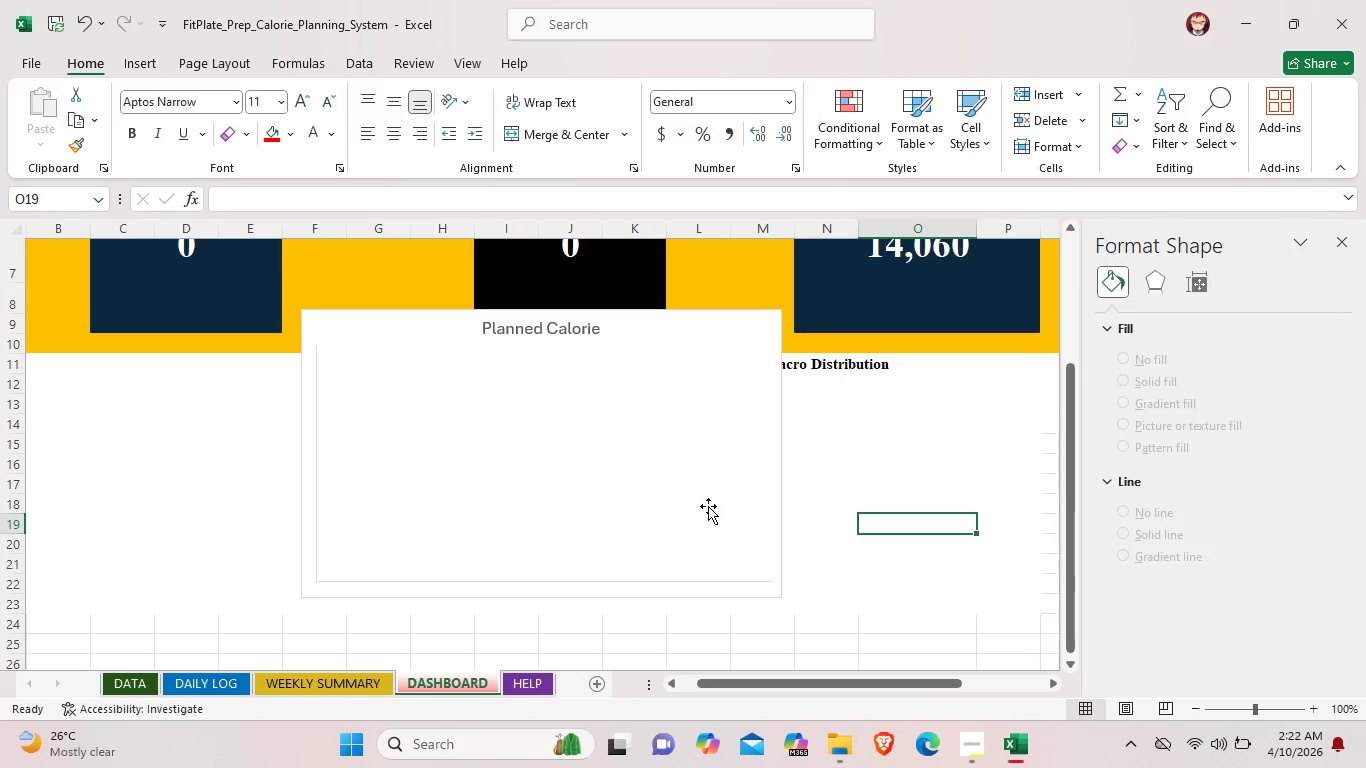 
left_click([708, 506])
 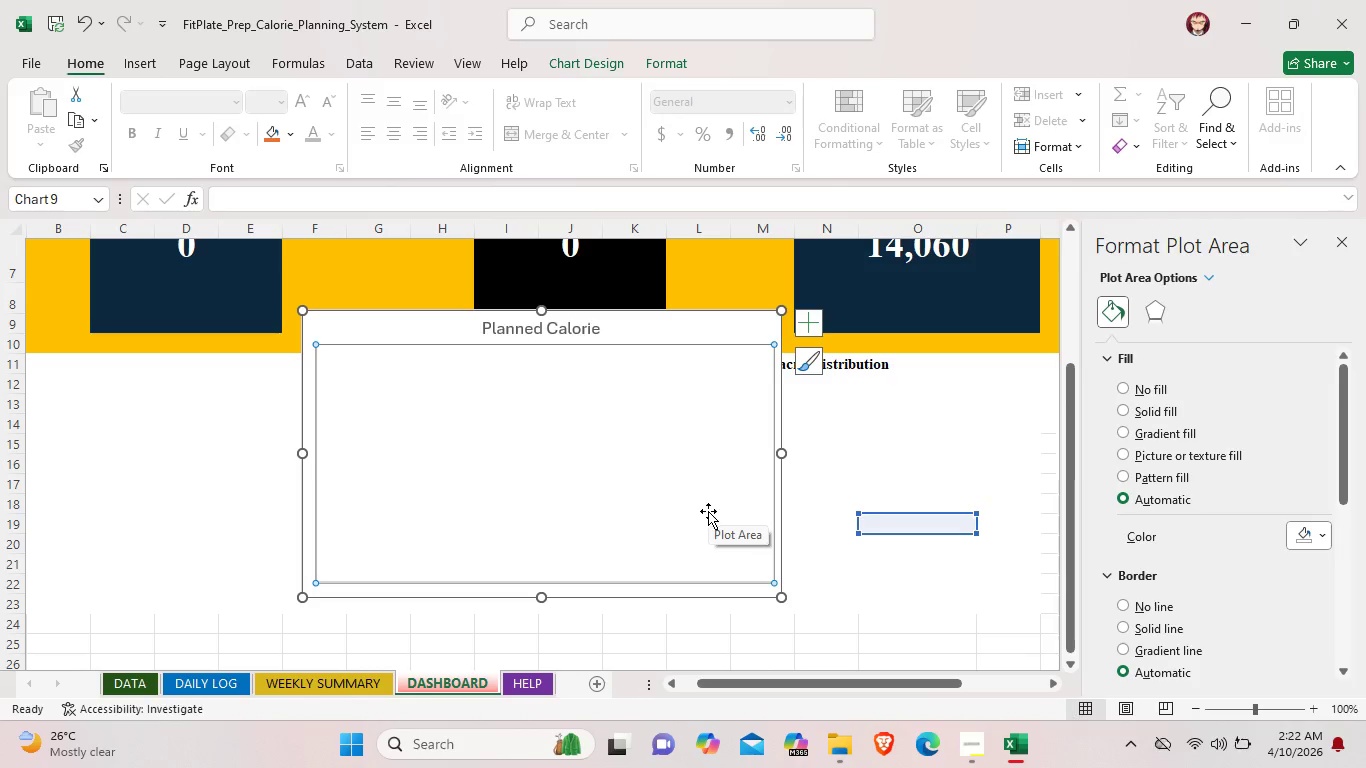 
key(Backspace)
 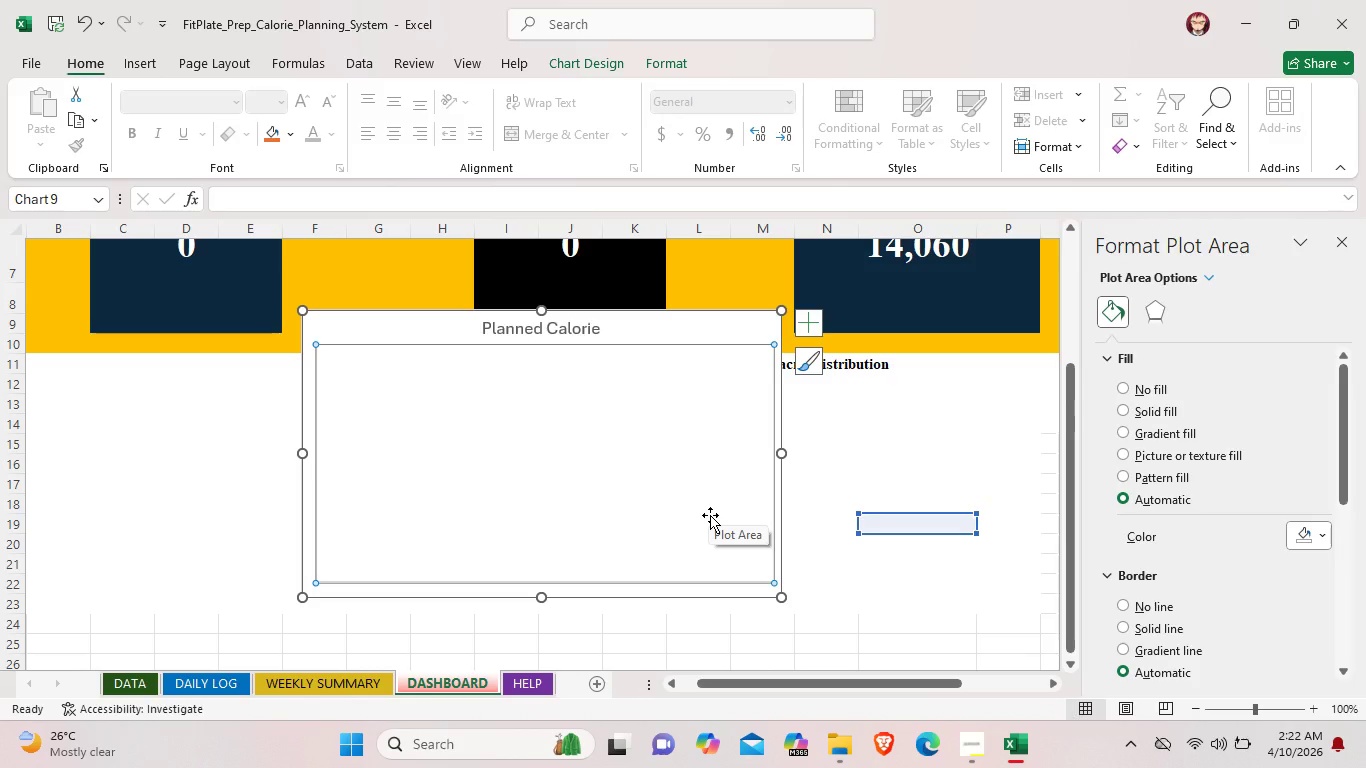 
key(Backspace)
 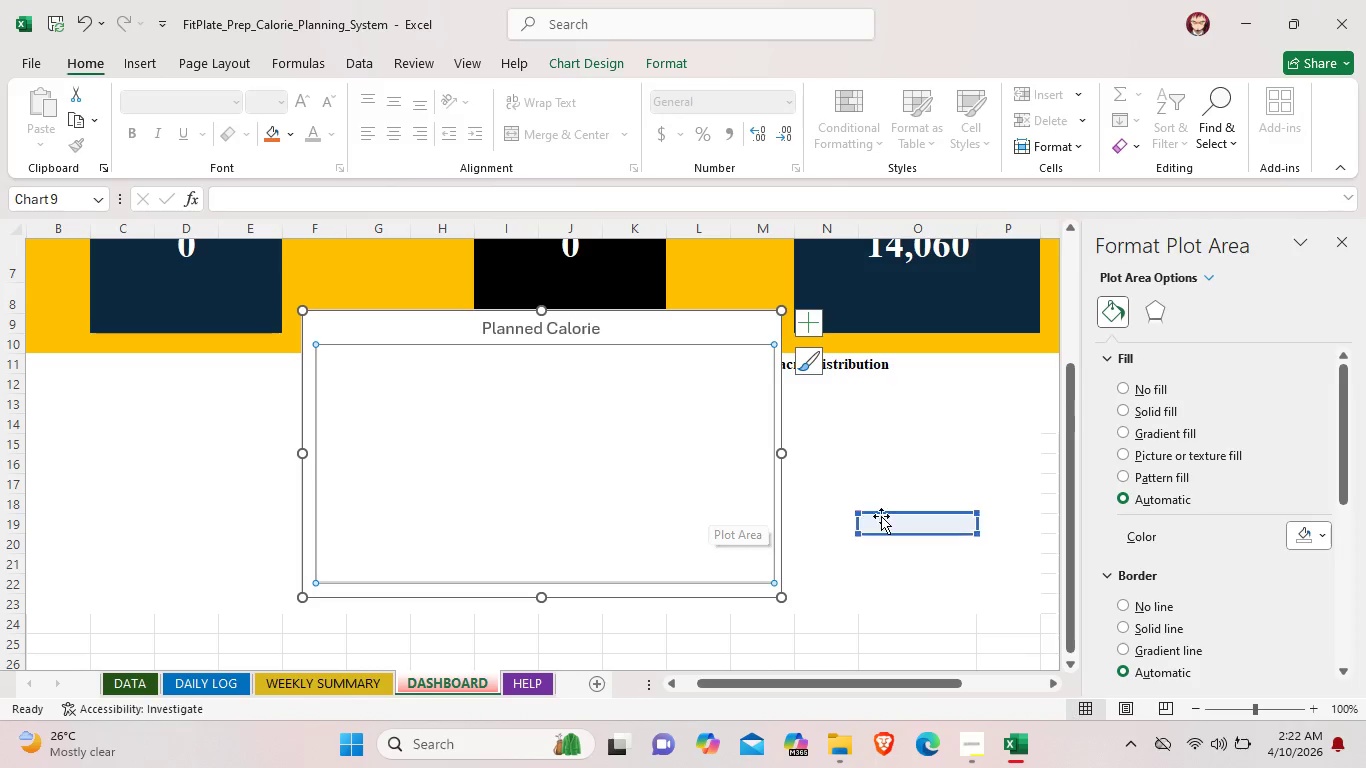 
left_click([886, 517])
 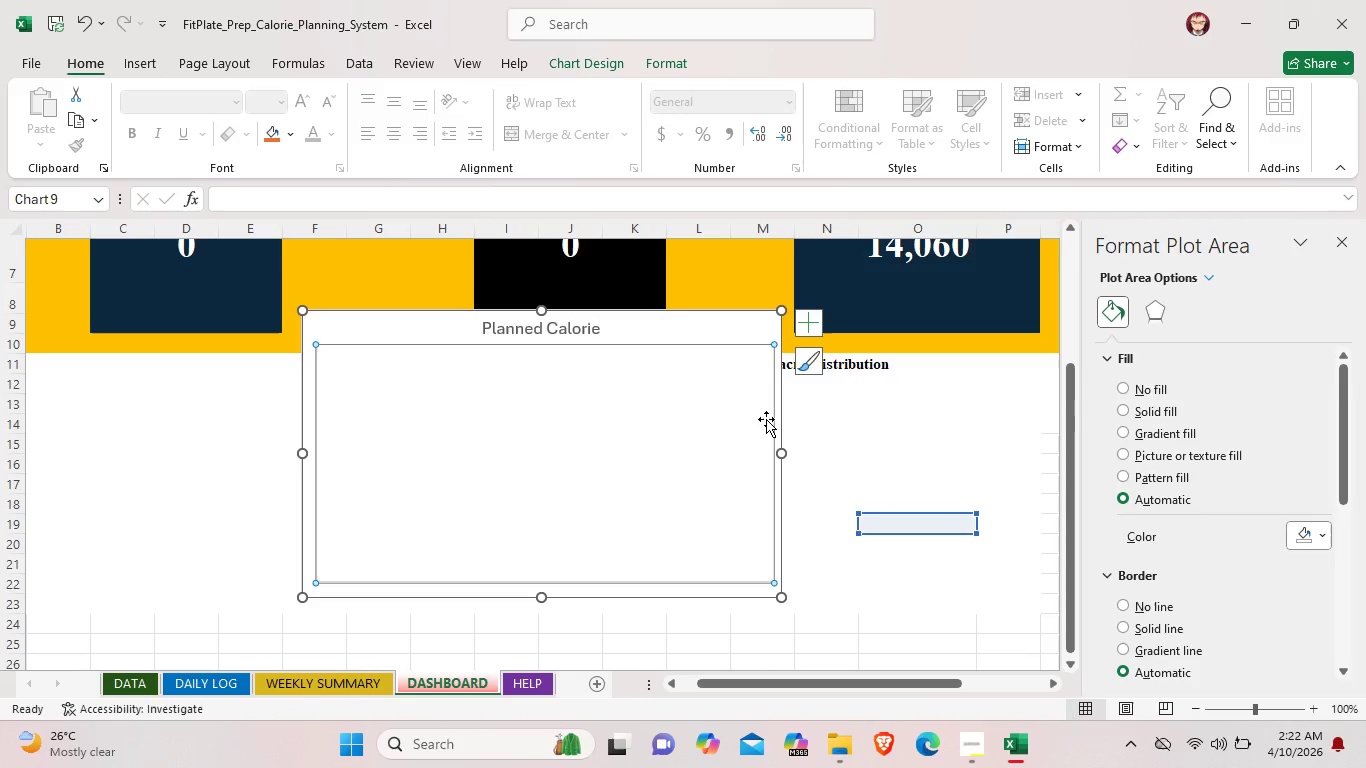 
left_click([764, 415])
 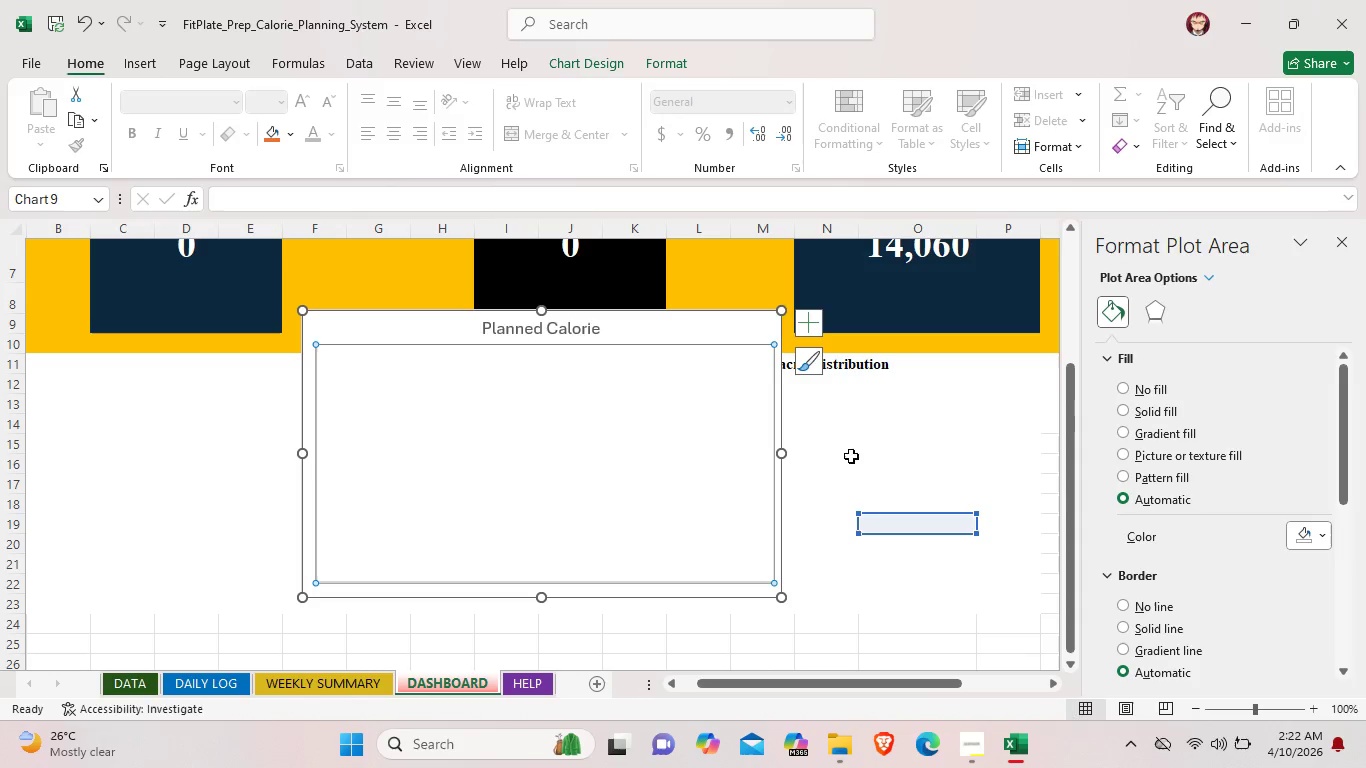 
left_click([877, 467])
 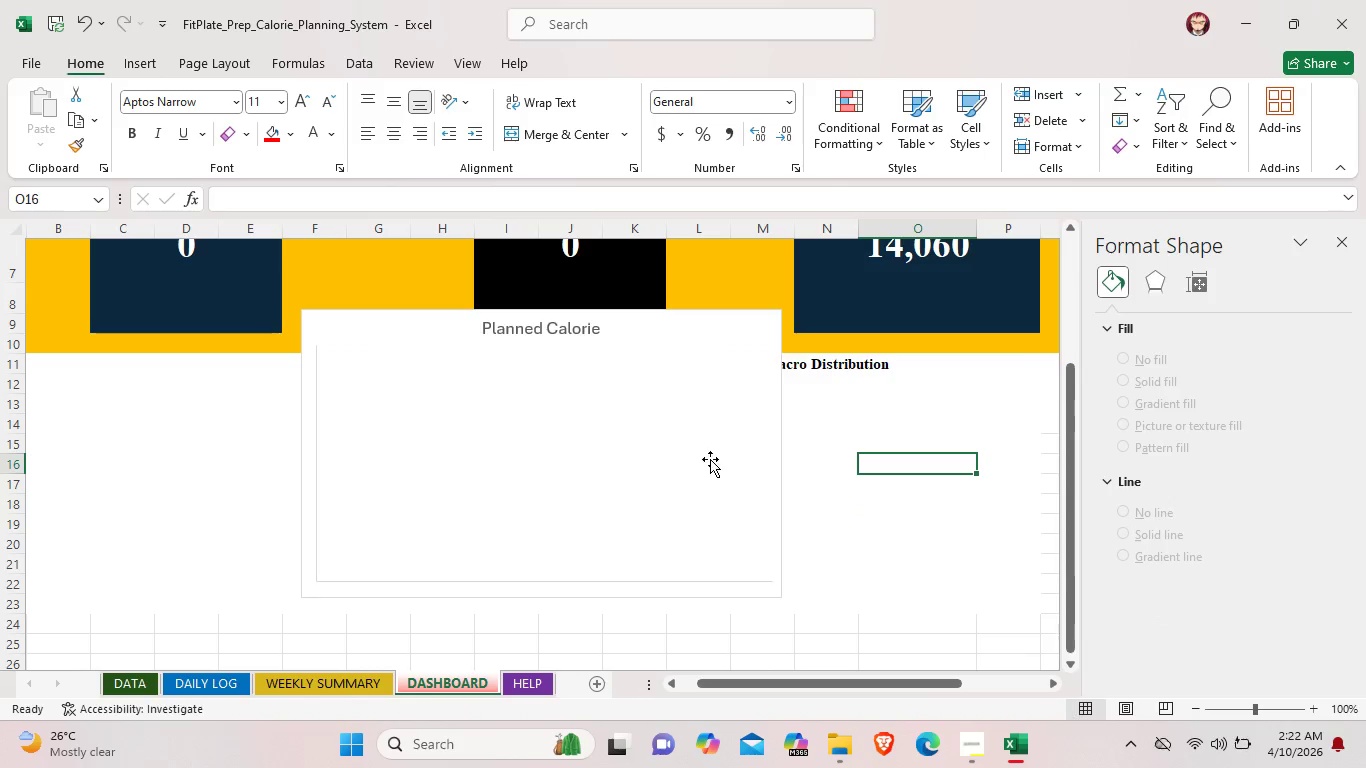 
left_click([703, 462])
 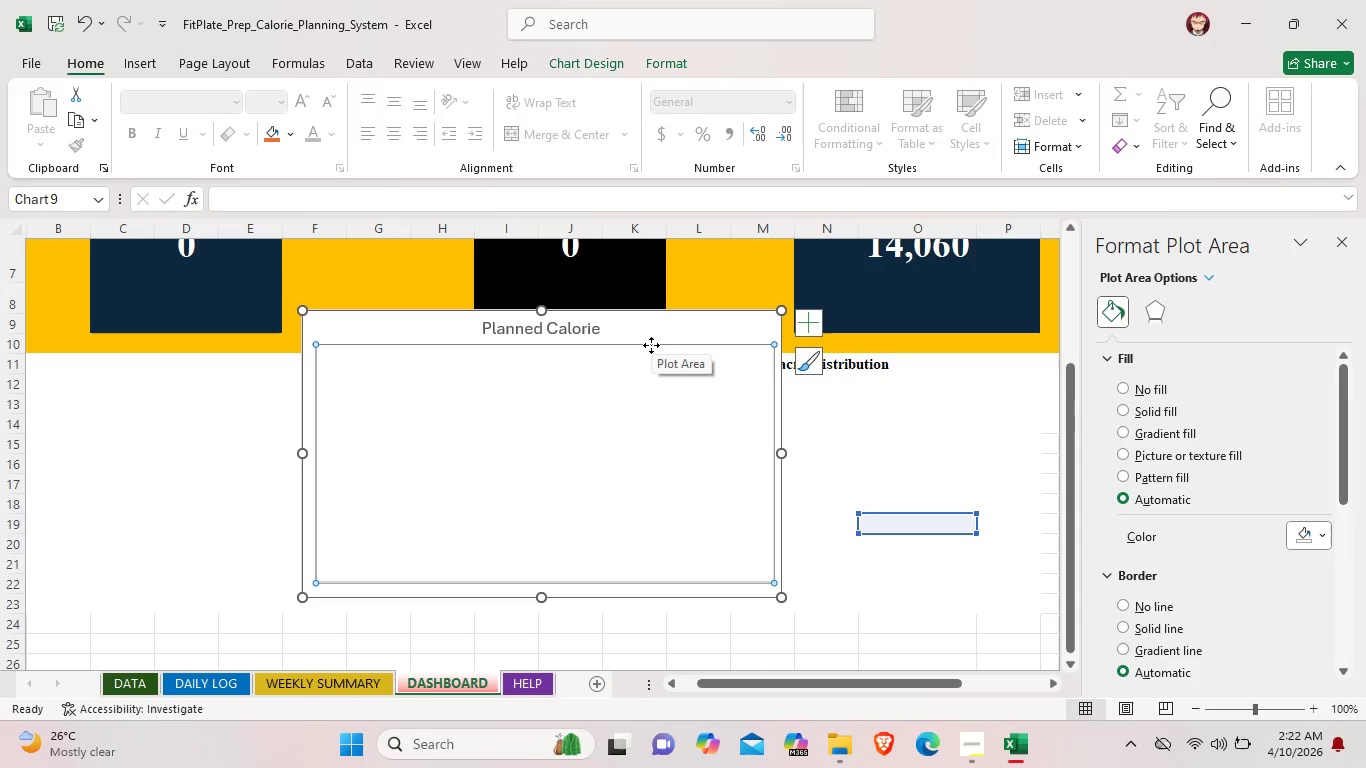 
key(Backspace)
 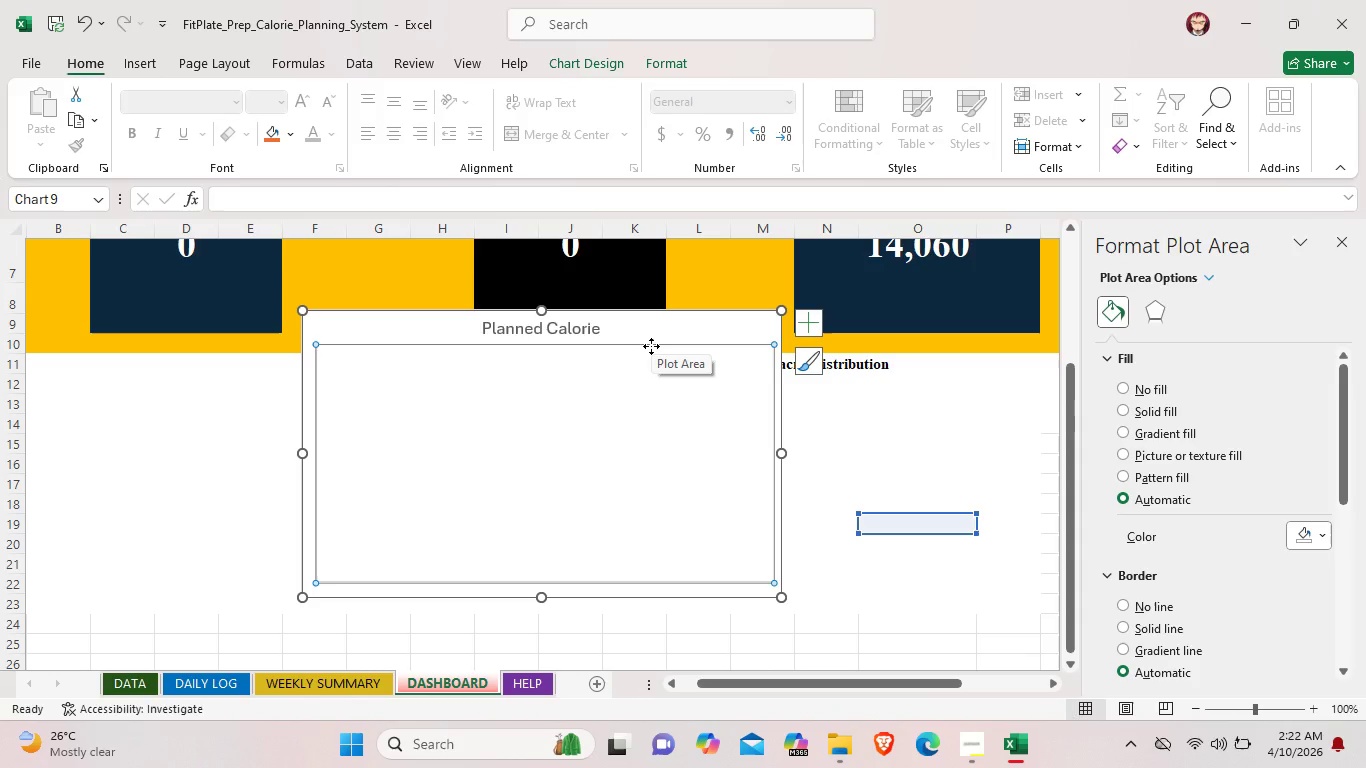 
key(Backspace)
 